 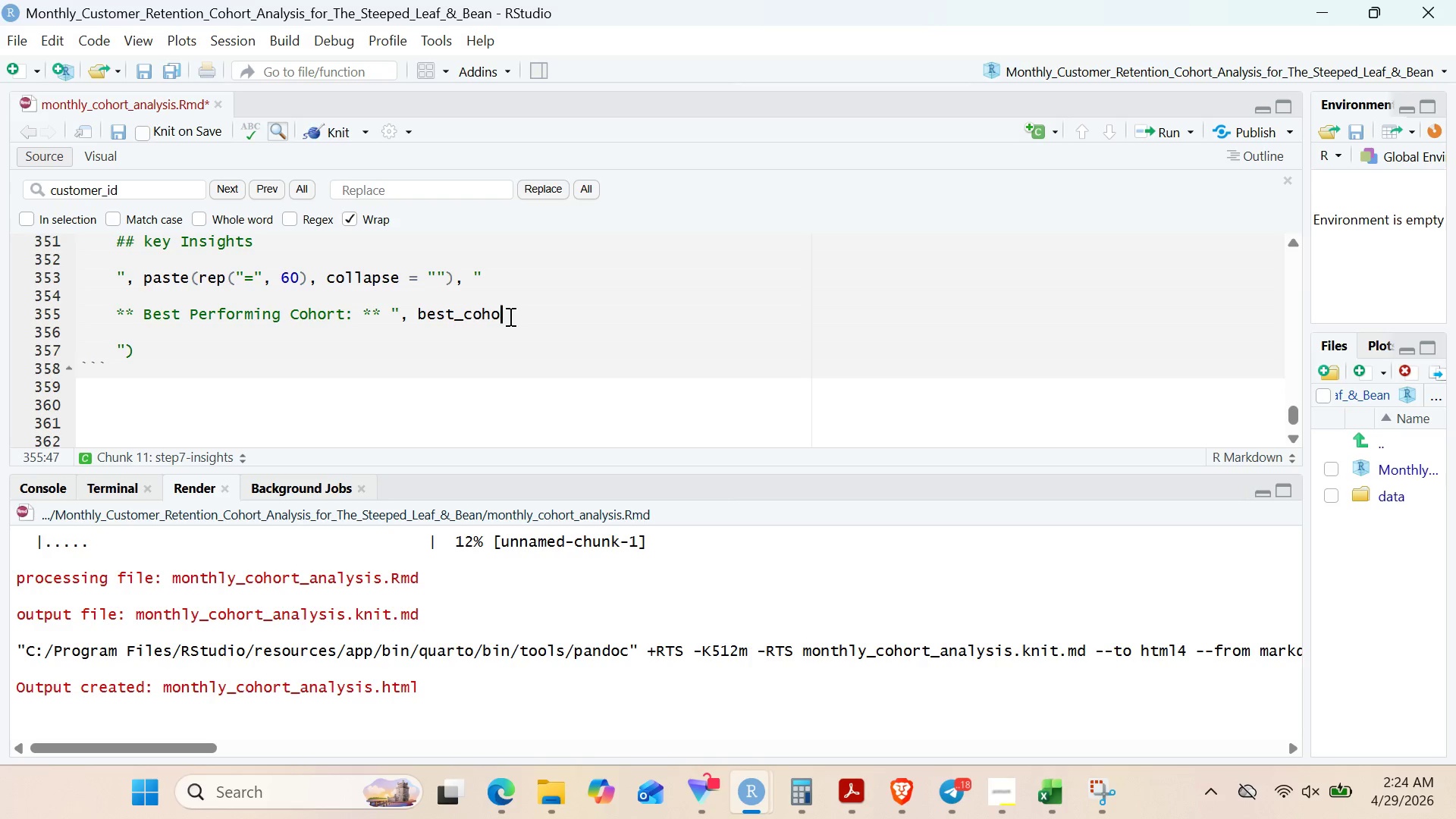 
hold_key(key=R, duration=0.31)
 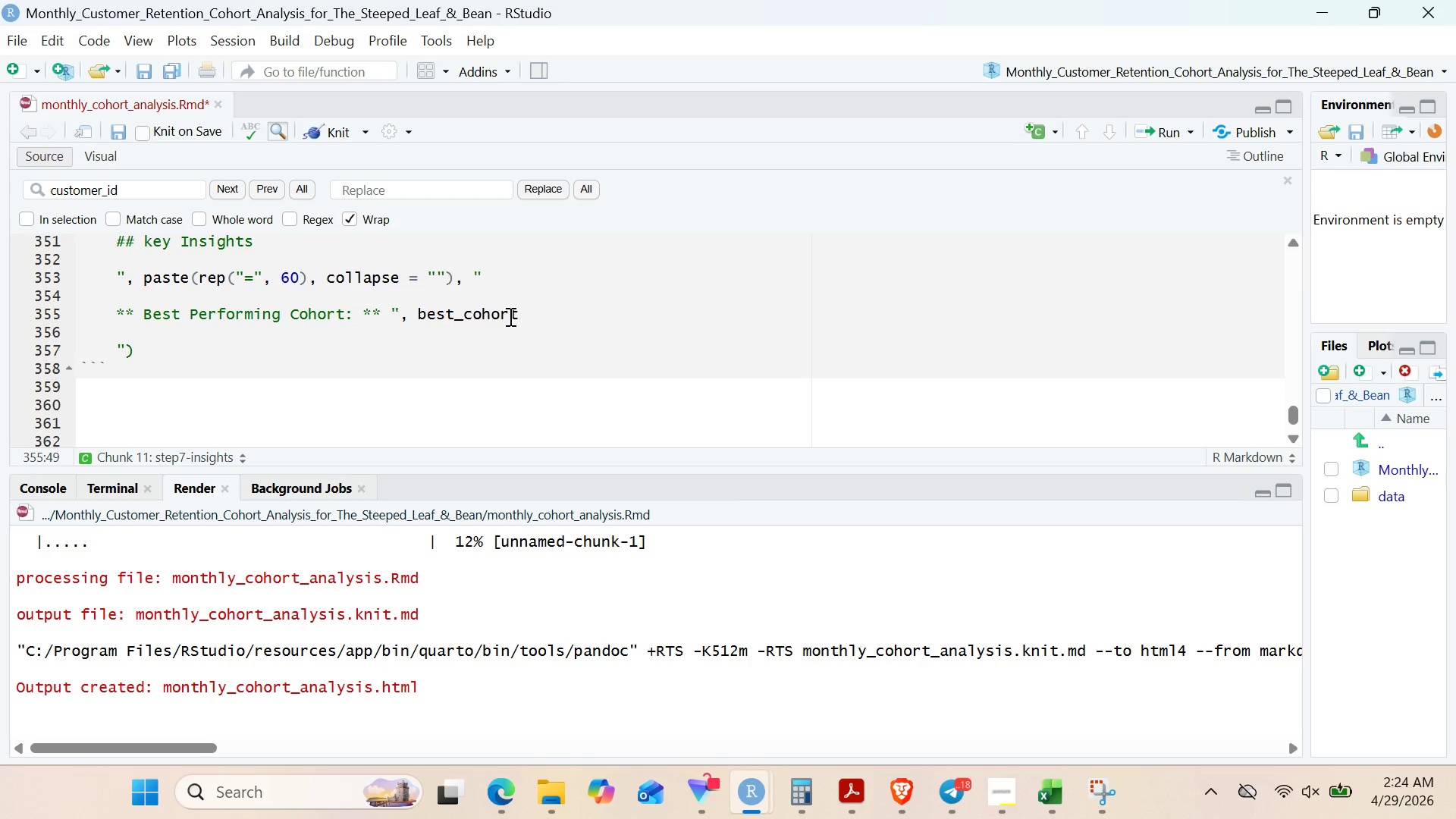 
key(T)
 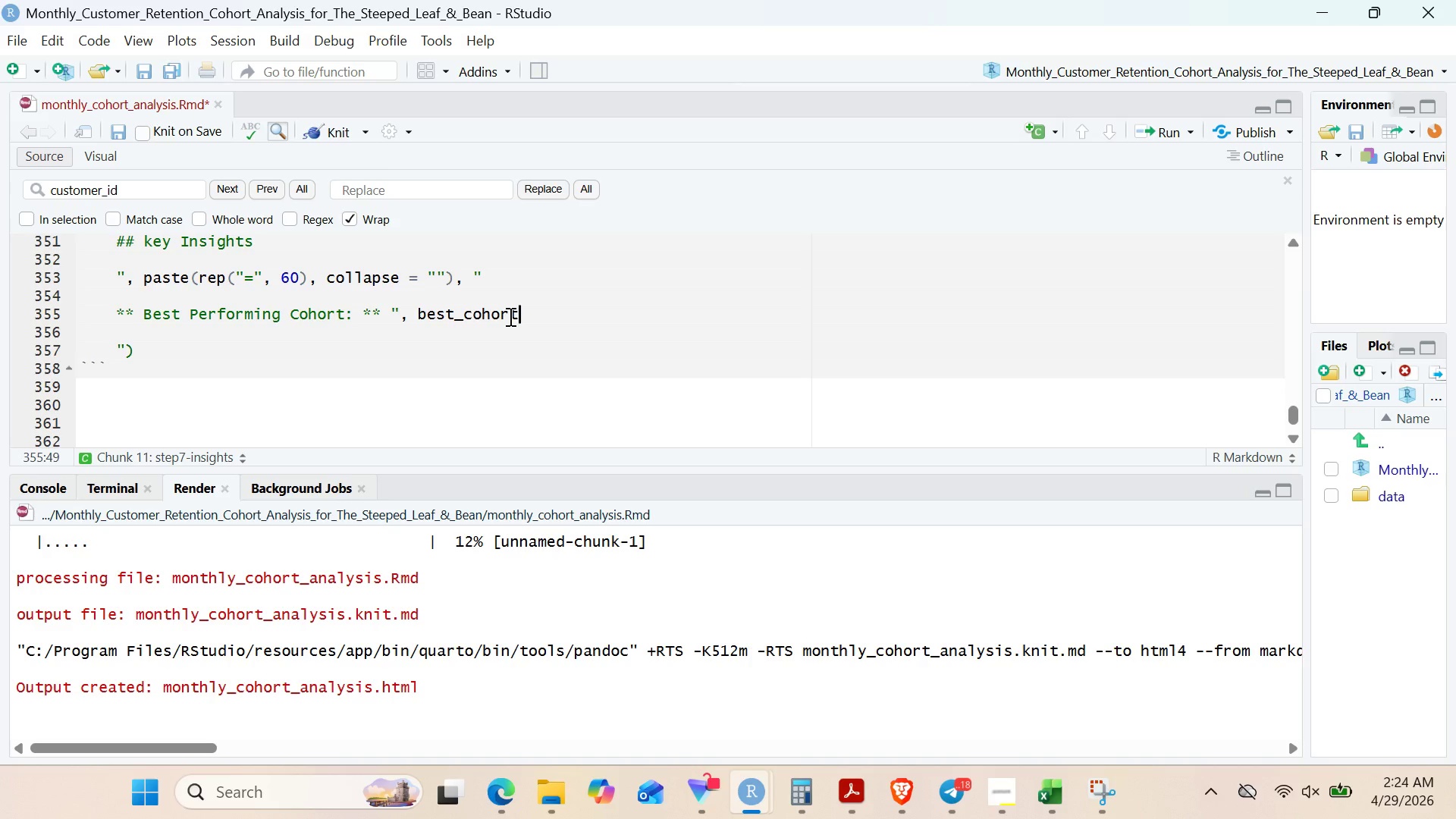 
key(Shift+4)
 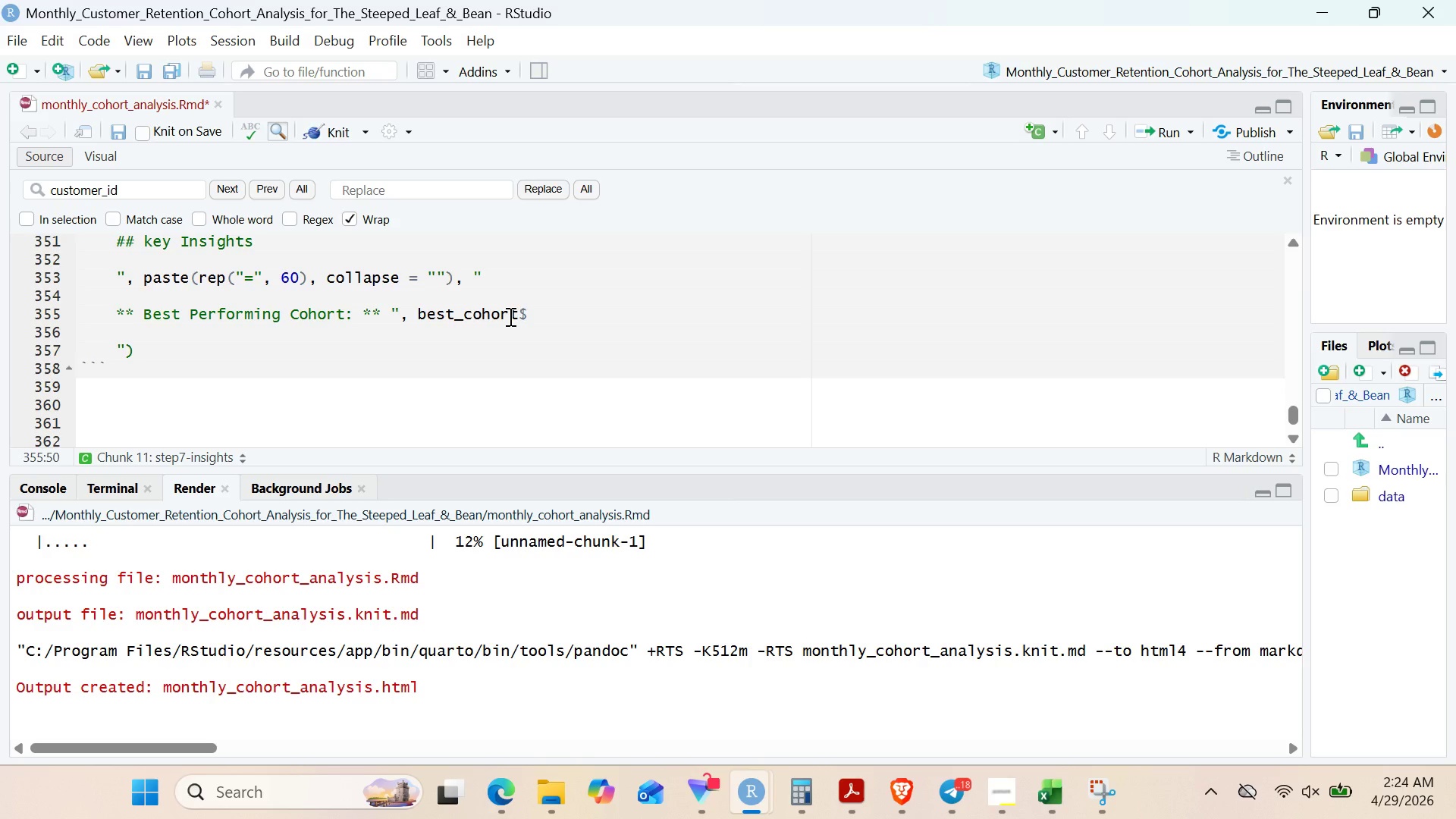 
wait(5.22)
 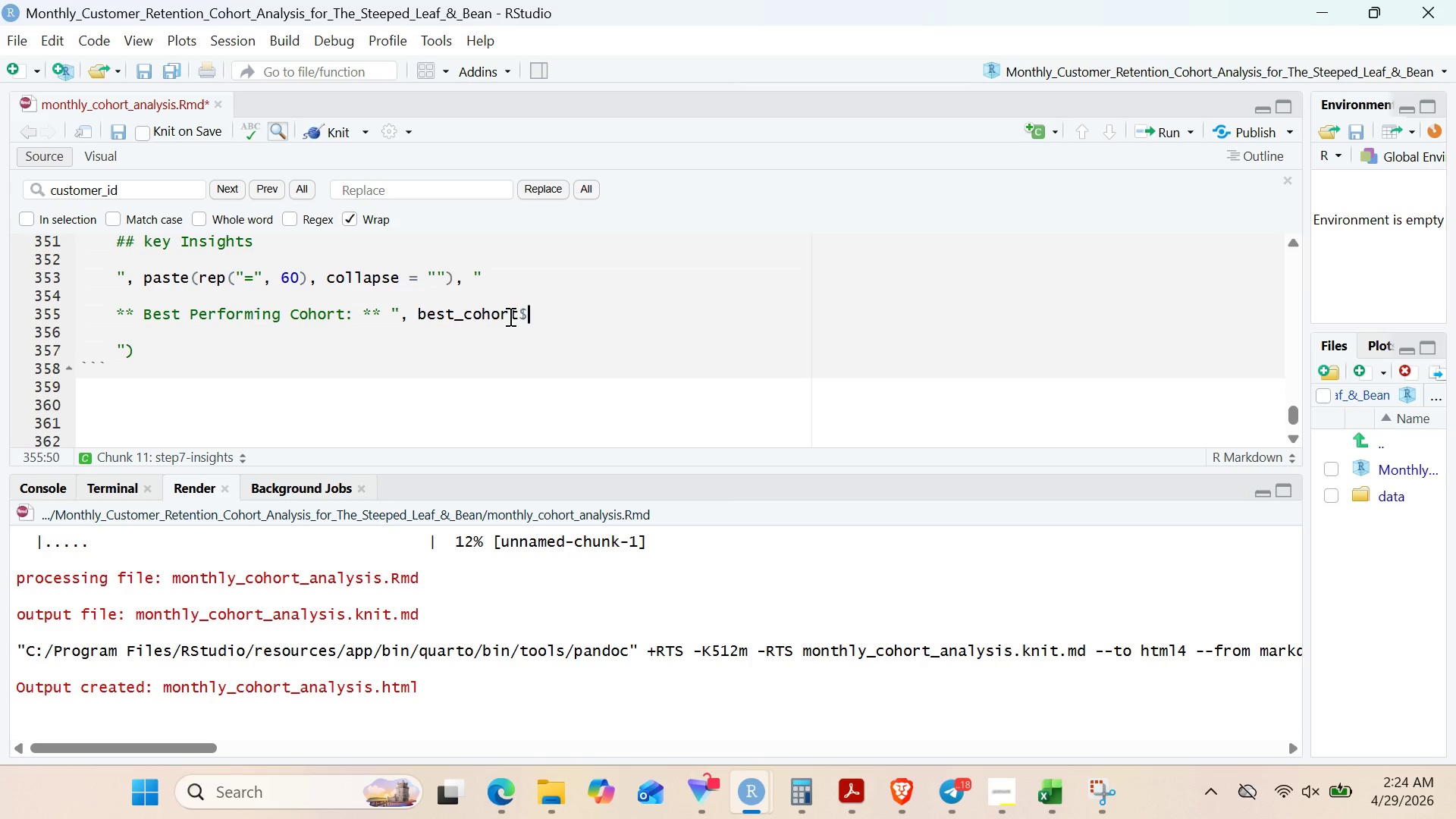 
type(Cohort)
 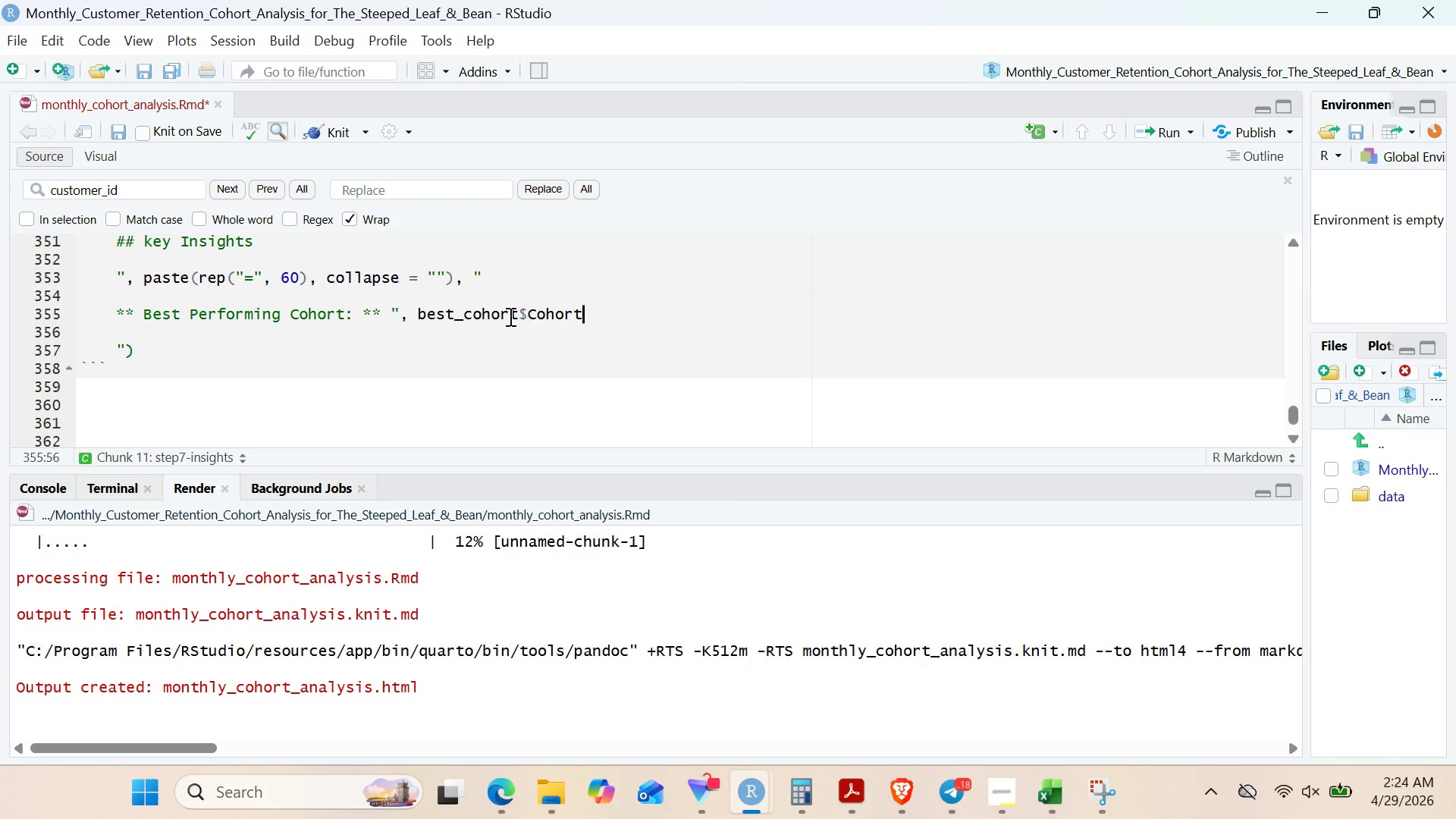 
key(Comma)
 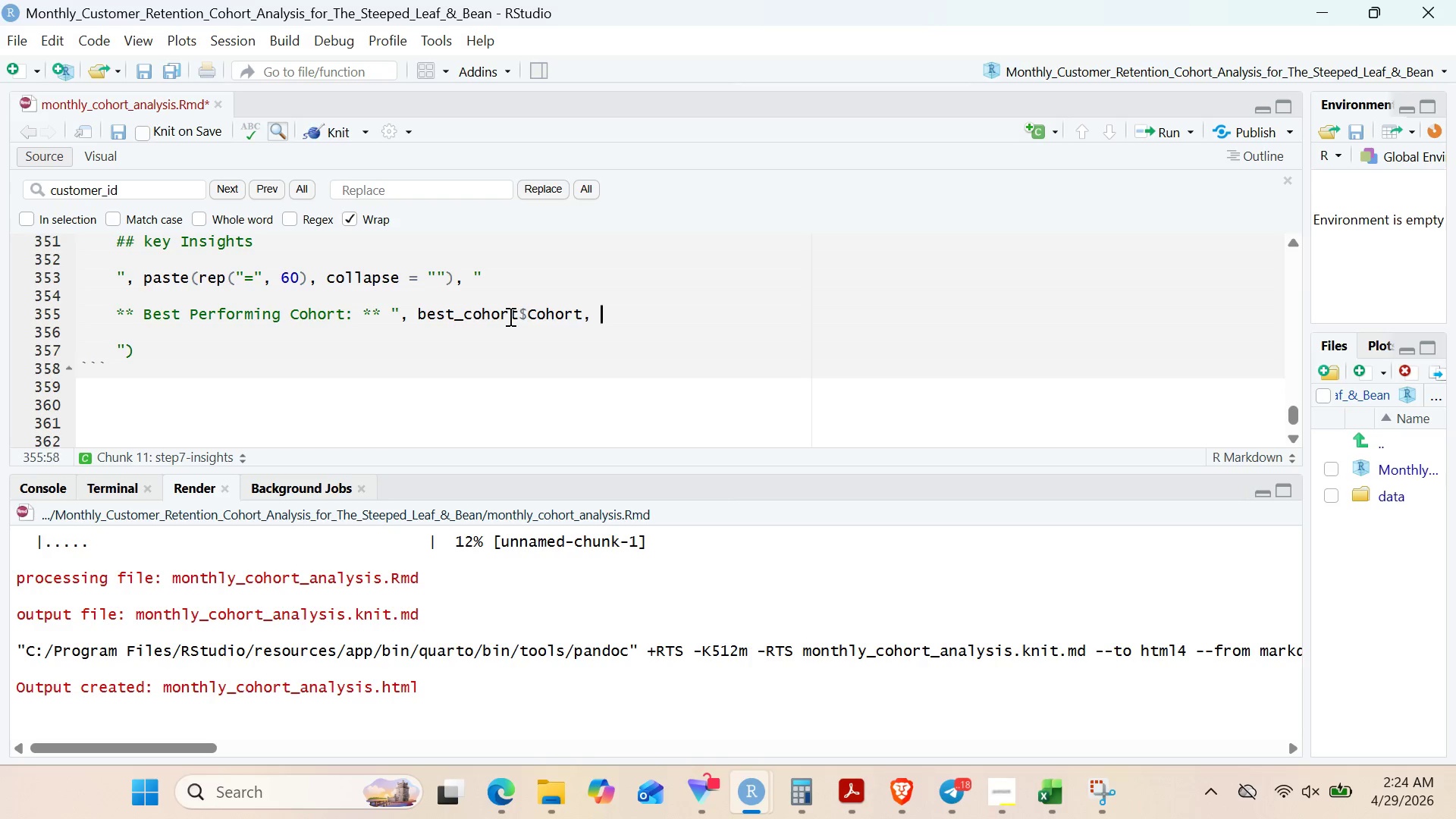 
key(Space)
 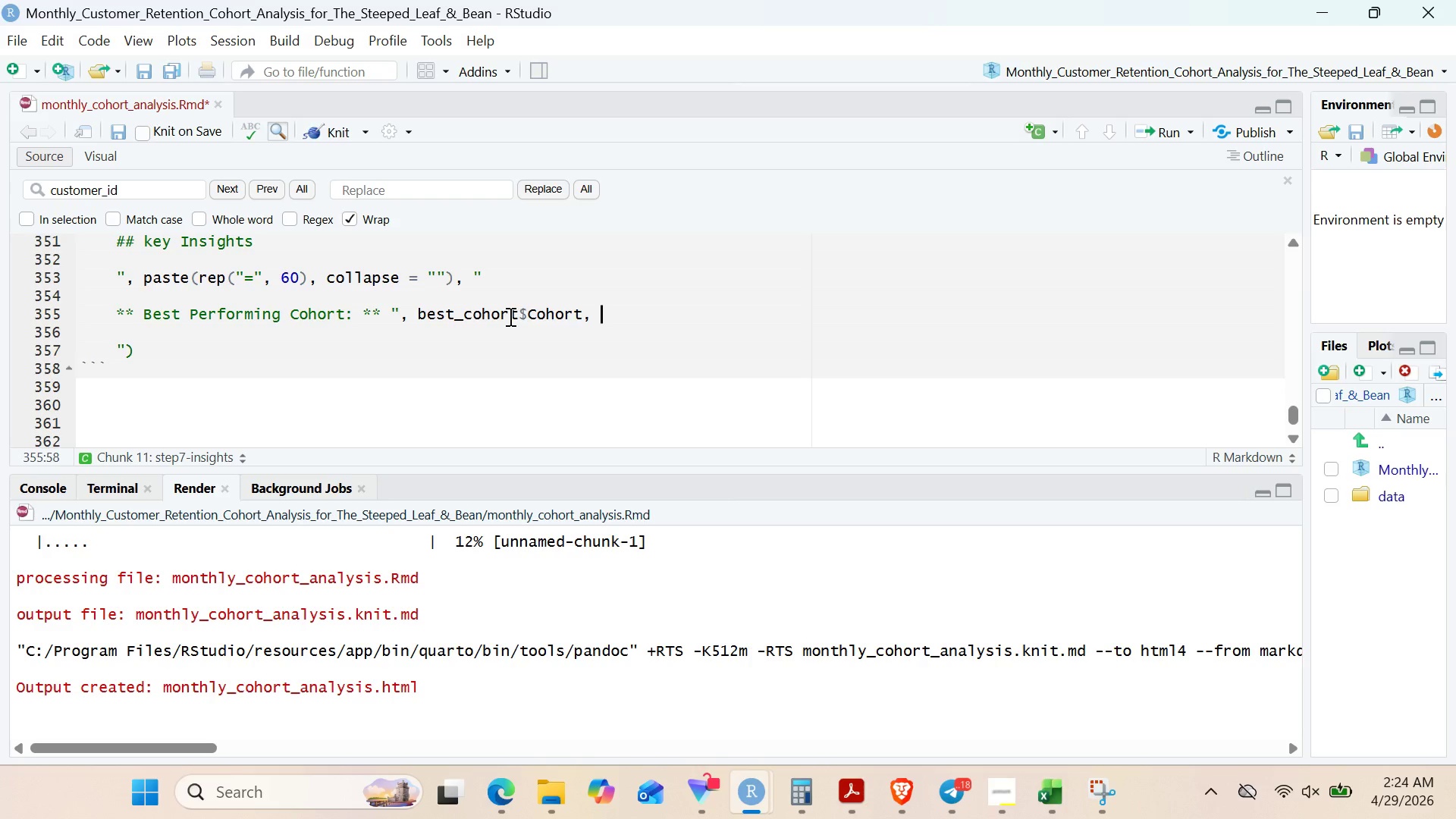 
key(Shift+Quote)
 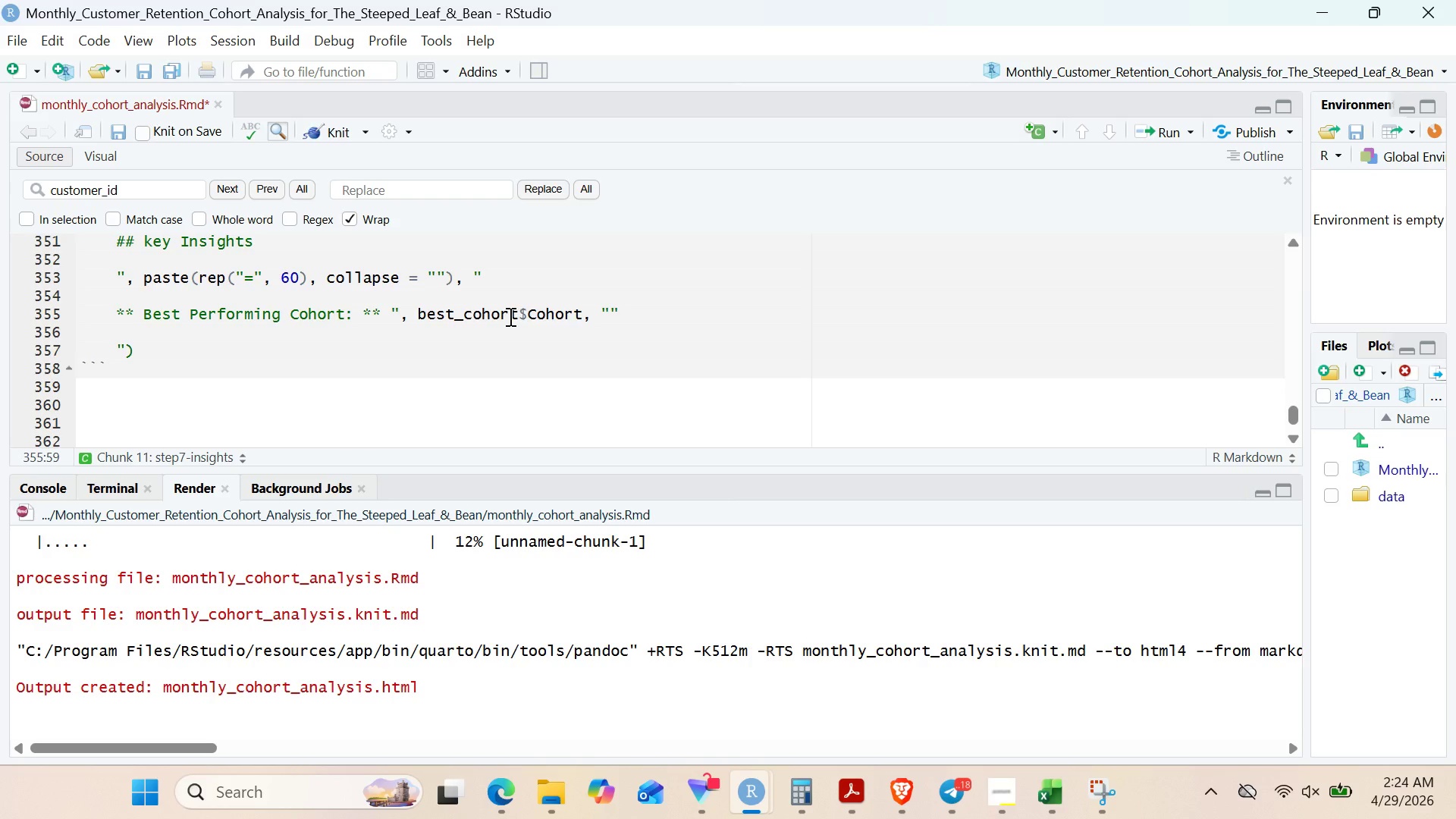 
type( with )
 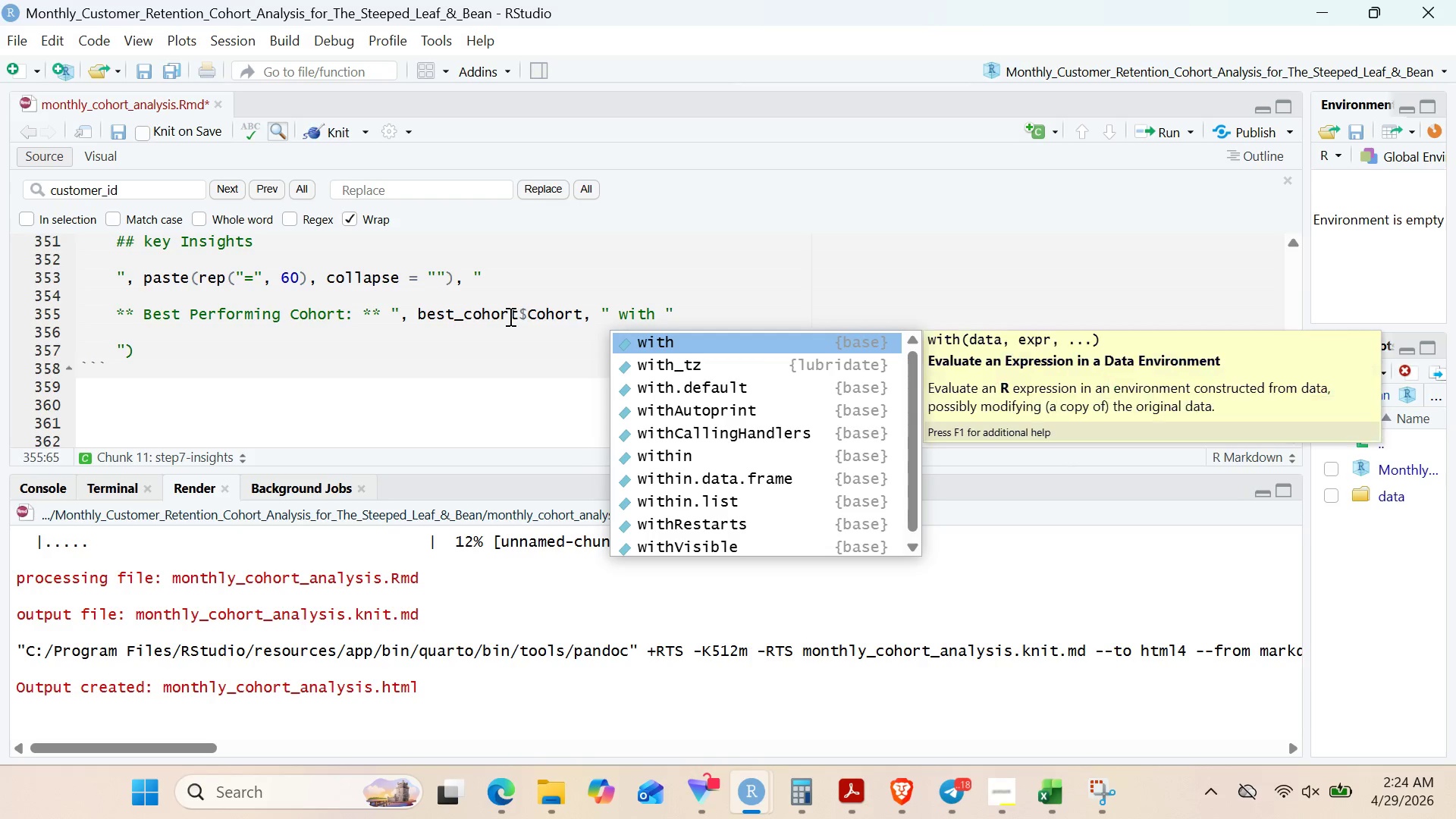 
key(ArrowRight)
 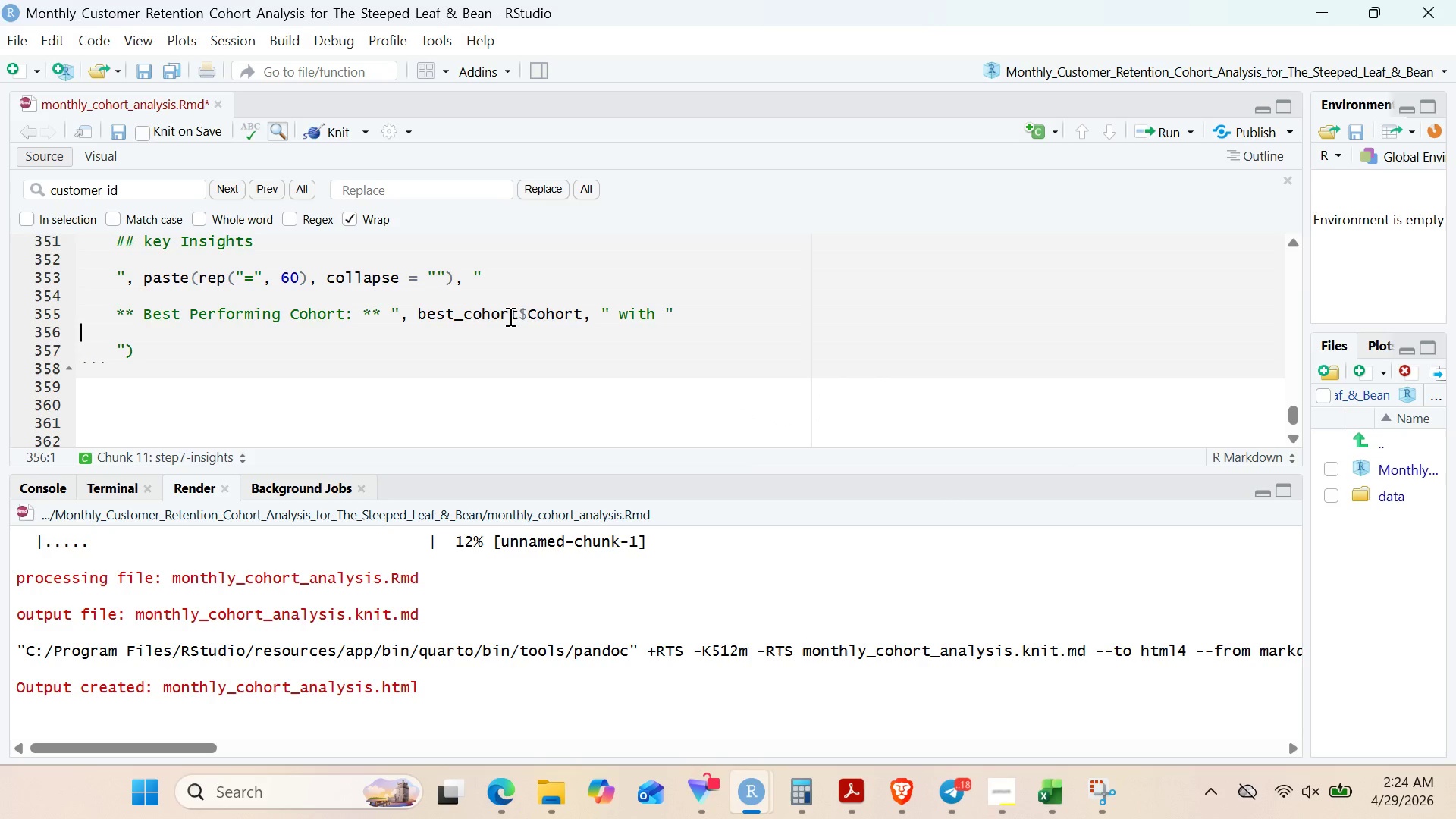 
key(ArrowRight)
 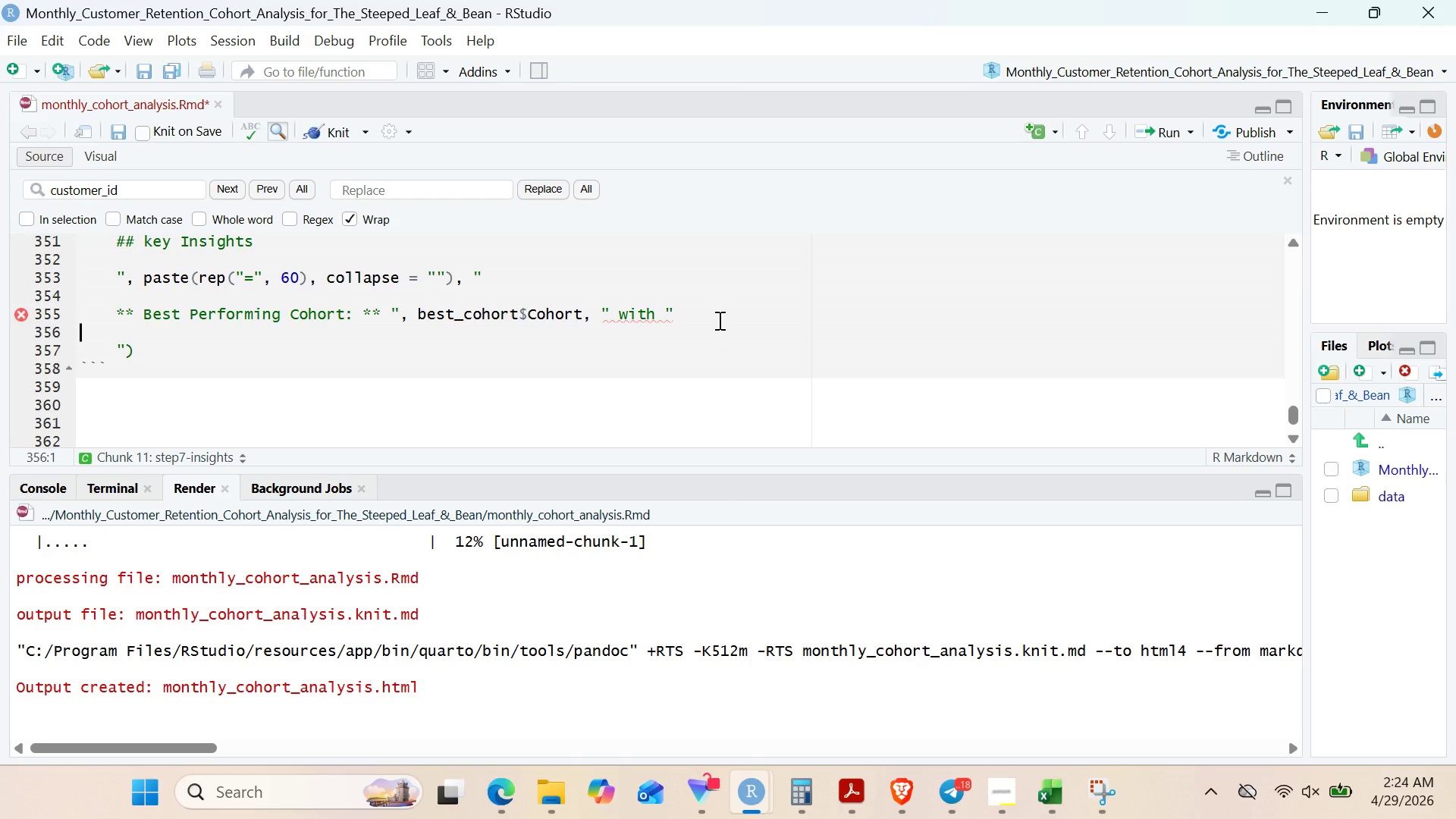 
left_click([718, 320])
 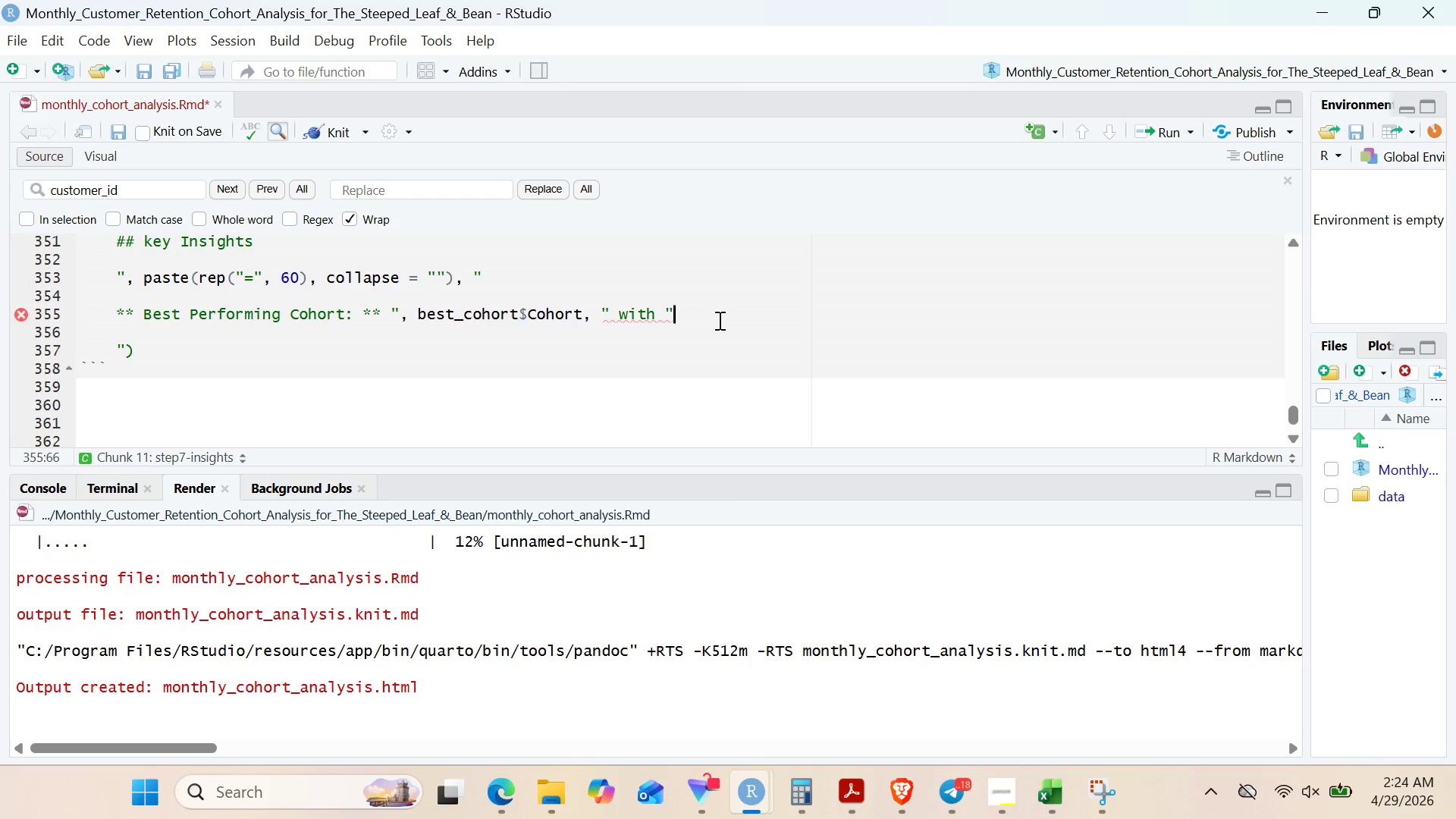 
key(Comma)
 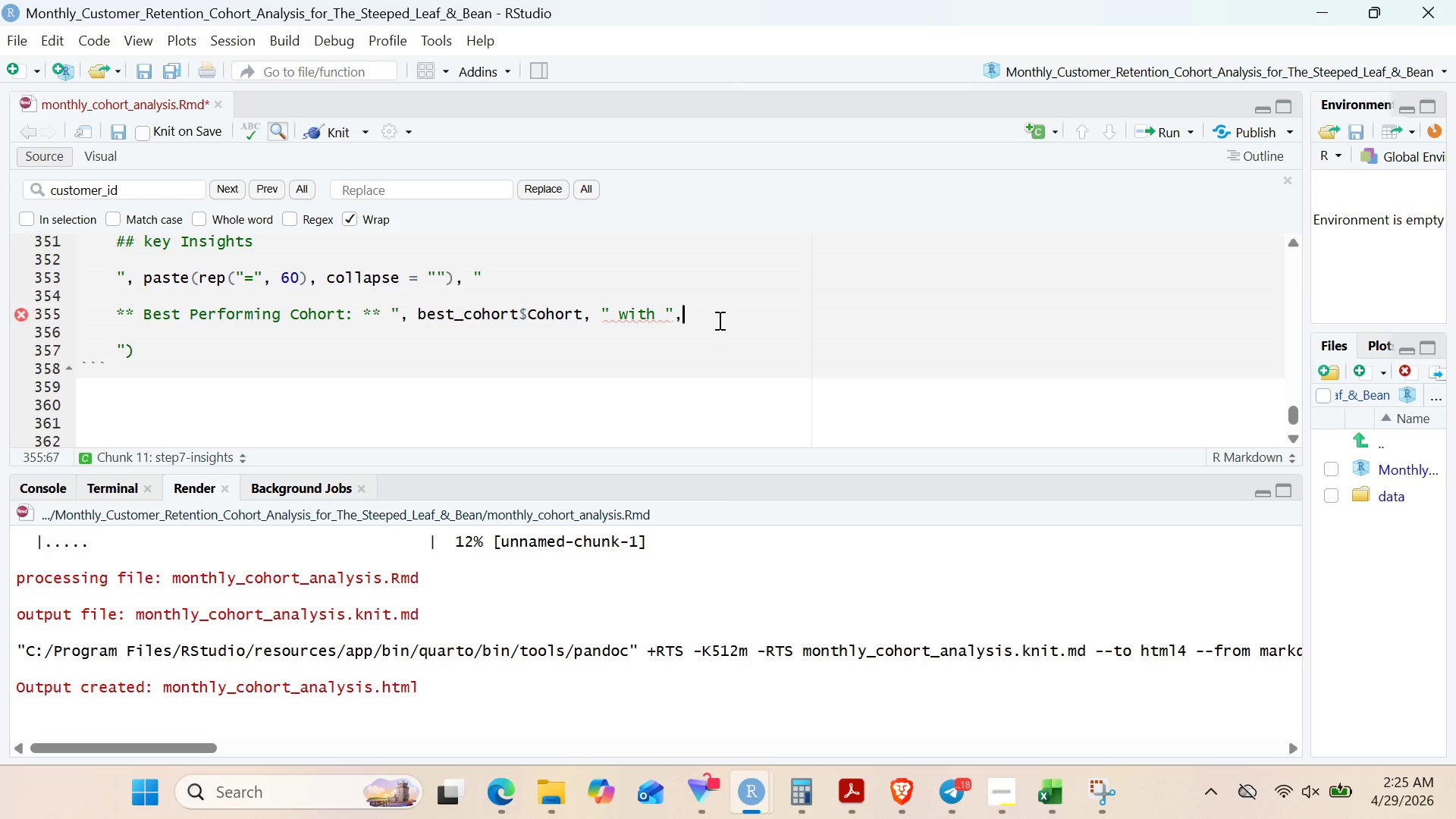 
key(Enter)
 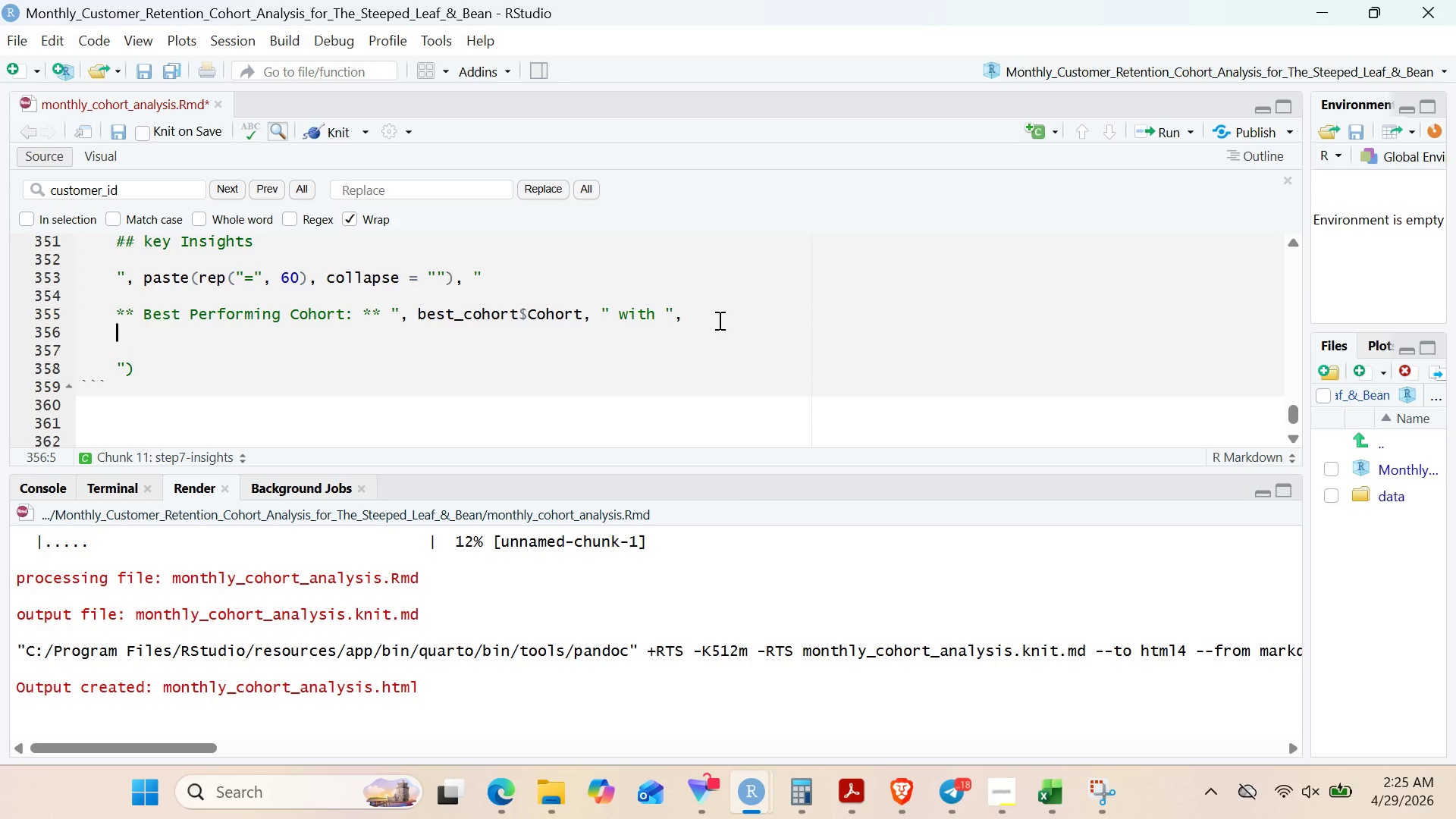 
key(Tab)
key(Tab)
type(round)
 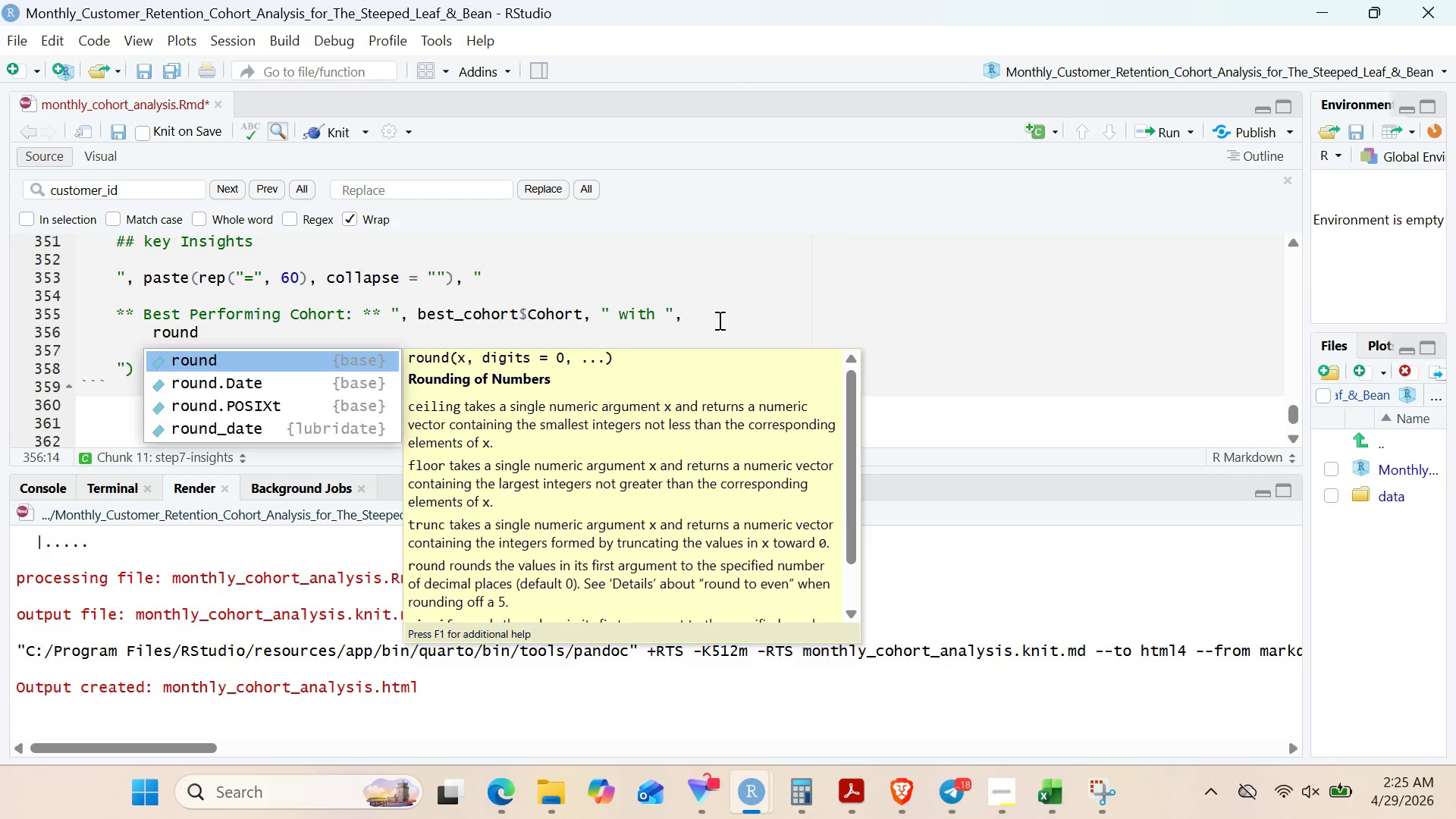 
key(Enter)
 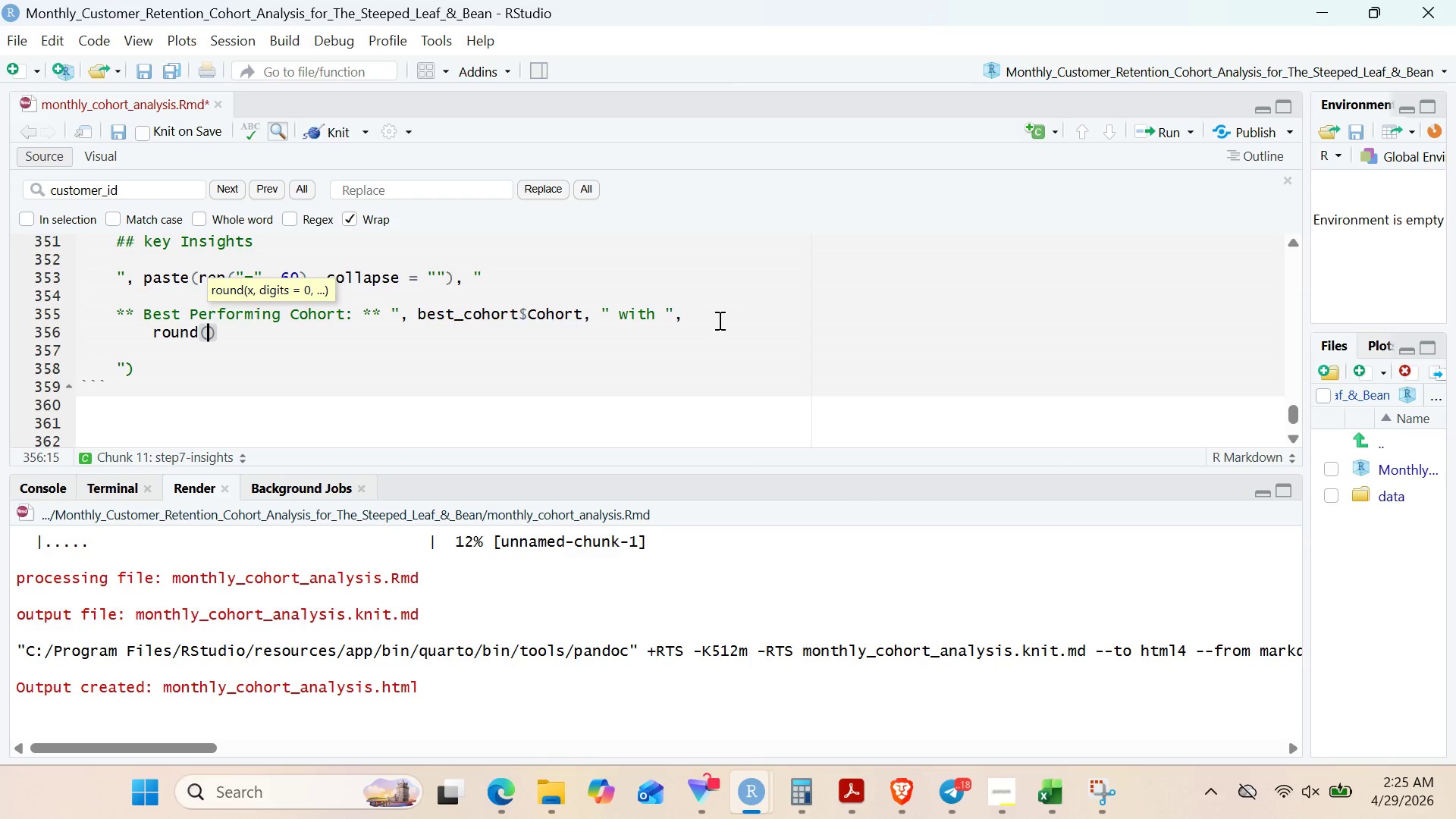 
type(best_cohort)
 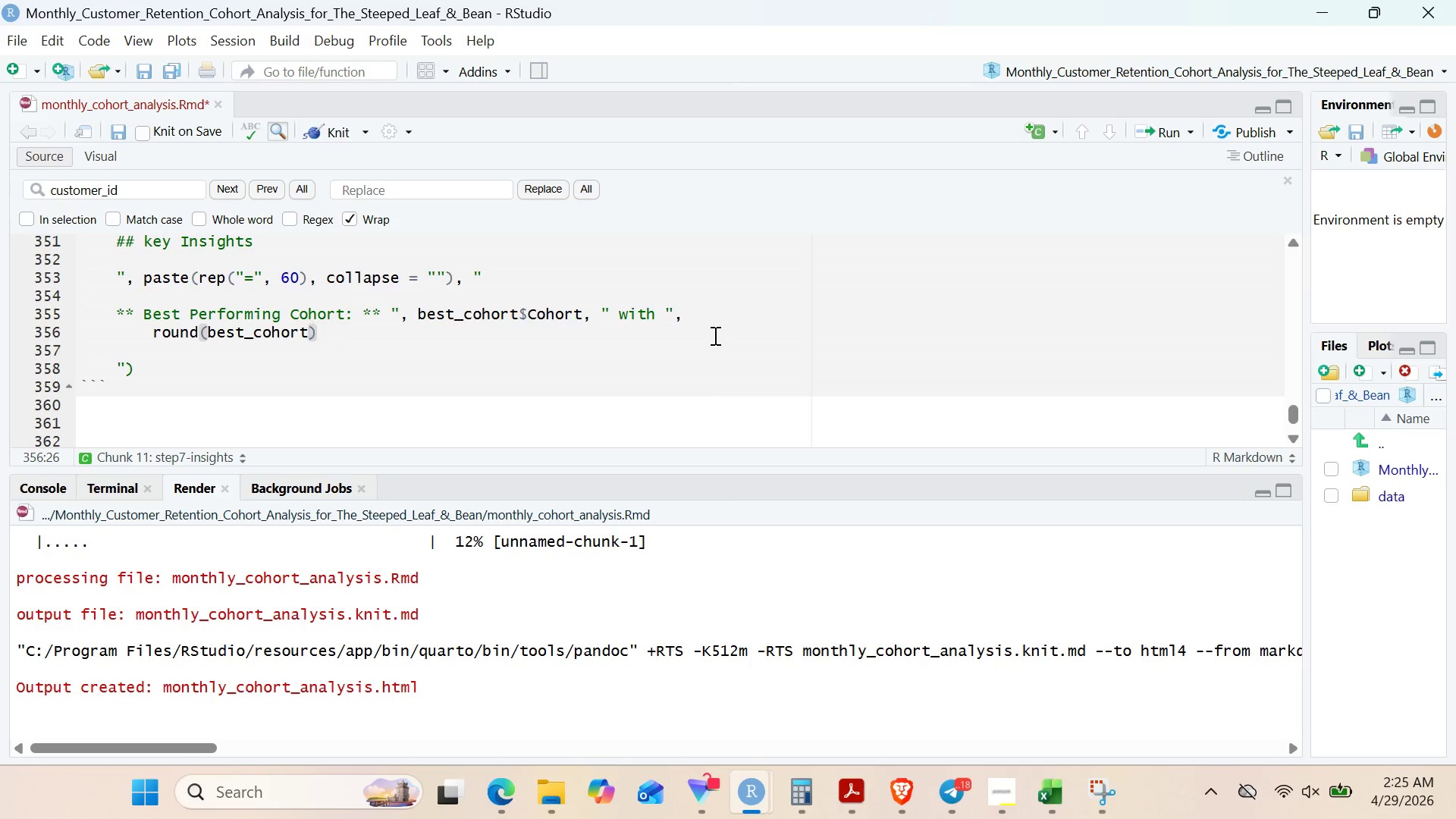 
key(Shift+4)
 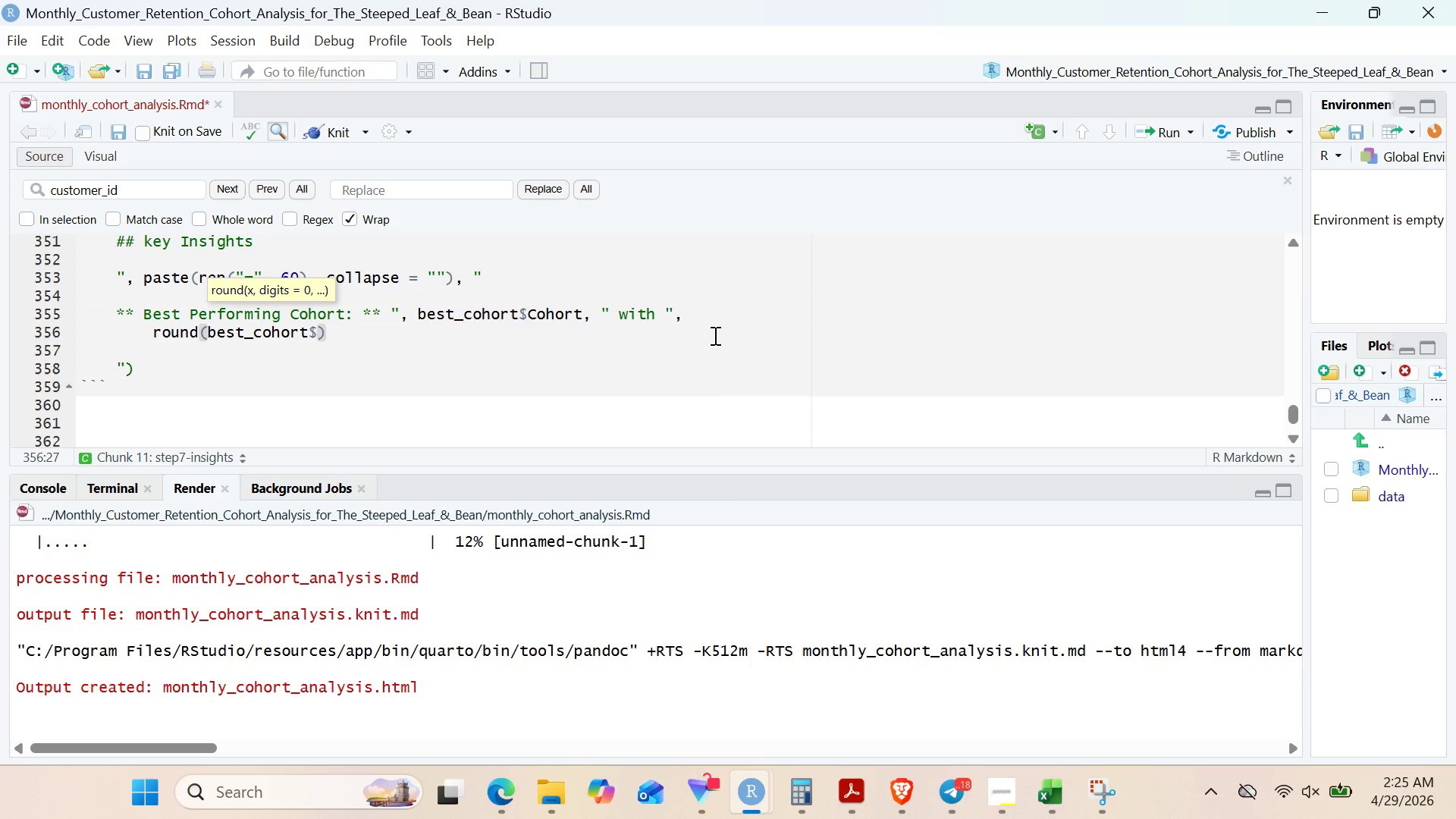 
key(Backquote)
 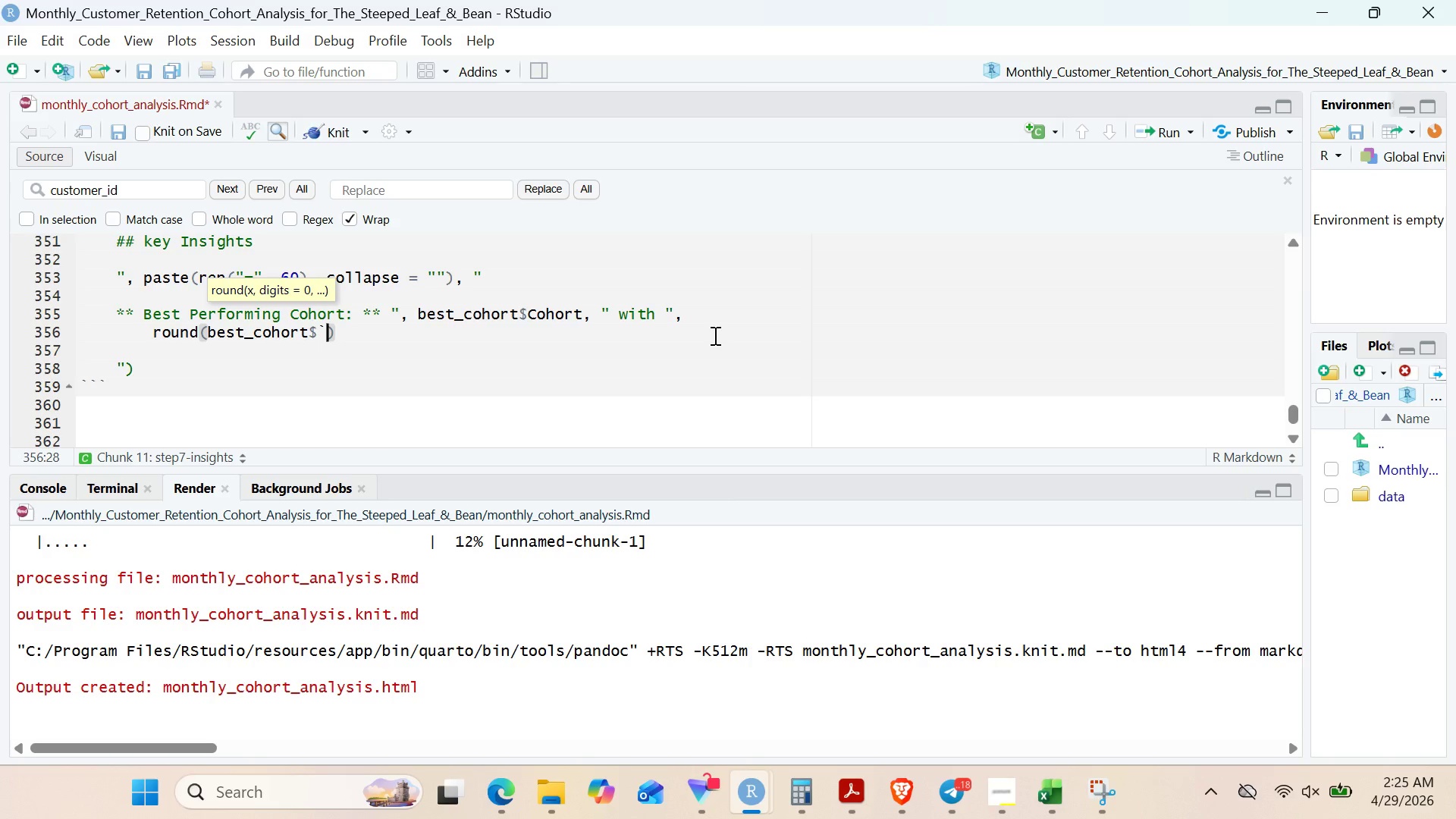 
key(Backquote)
 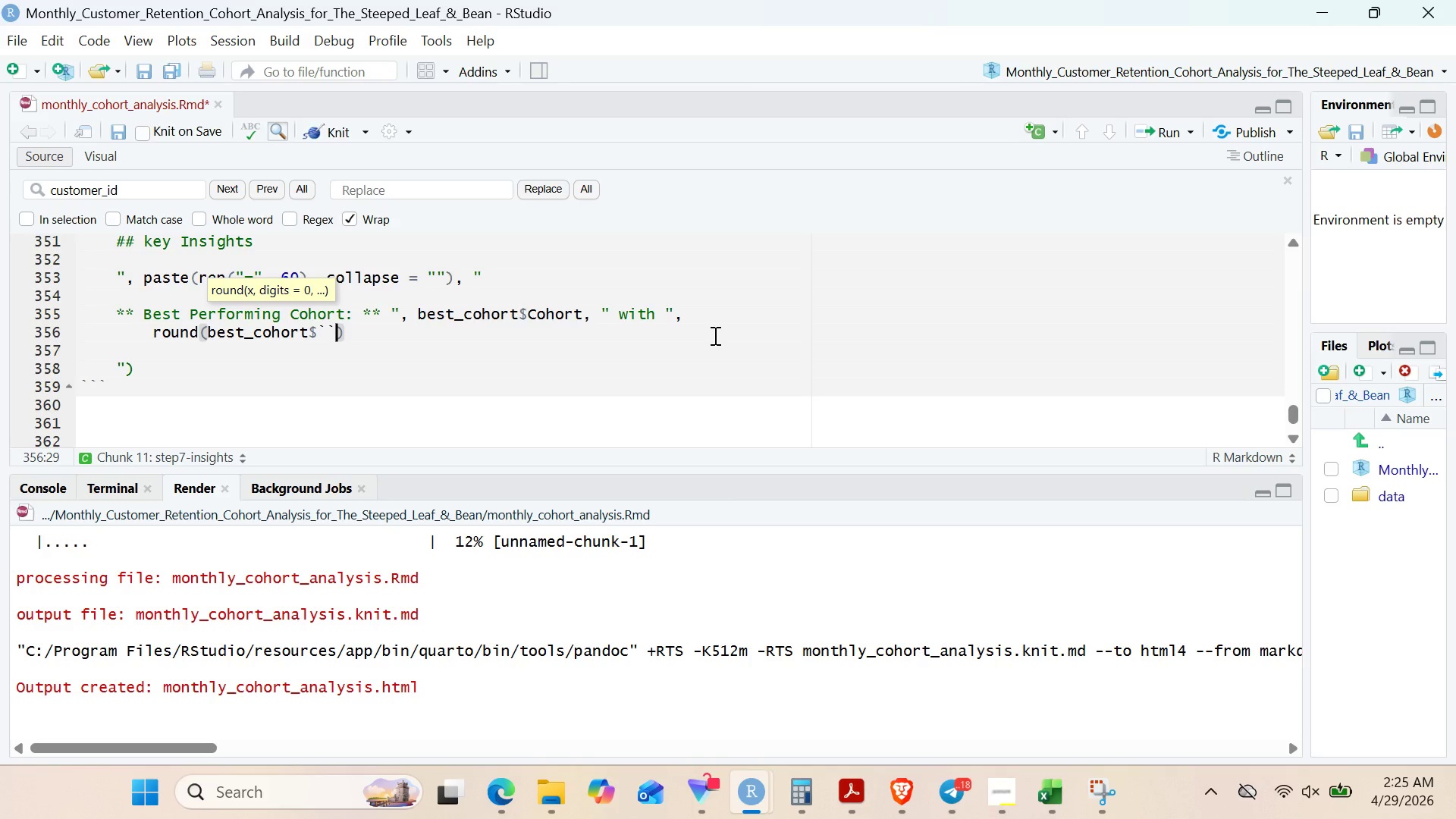 
key(ArrowLeft)
 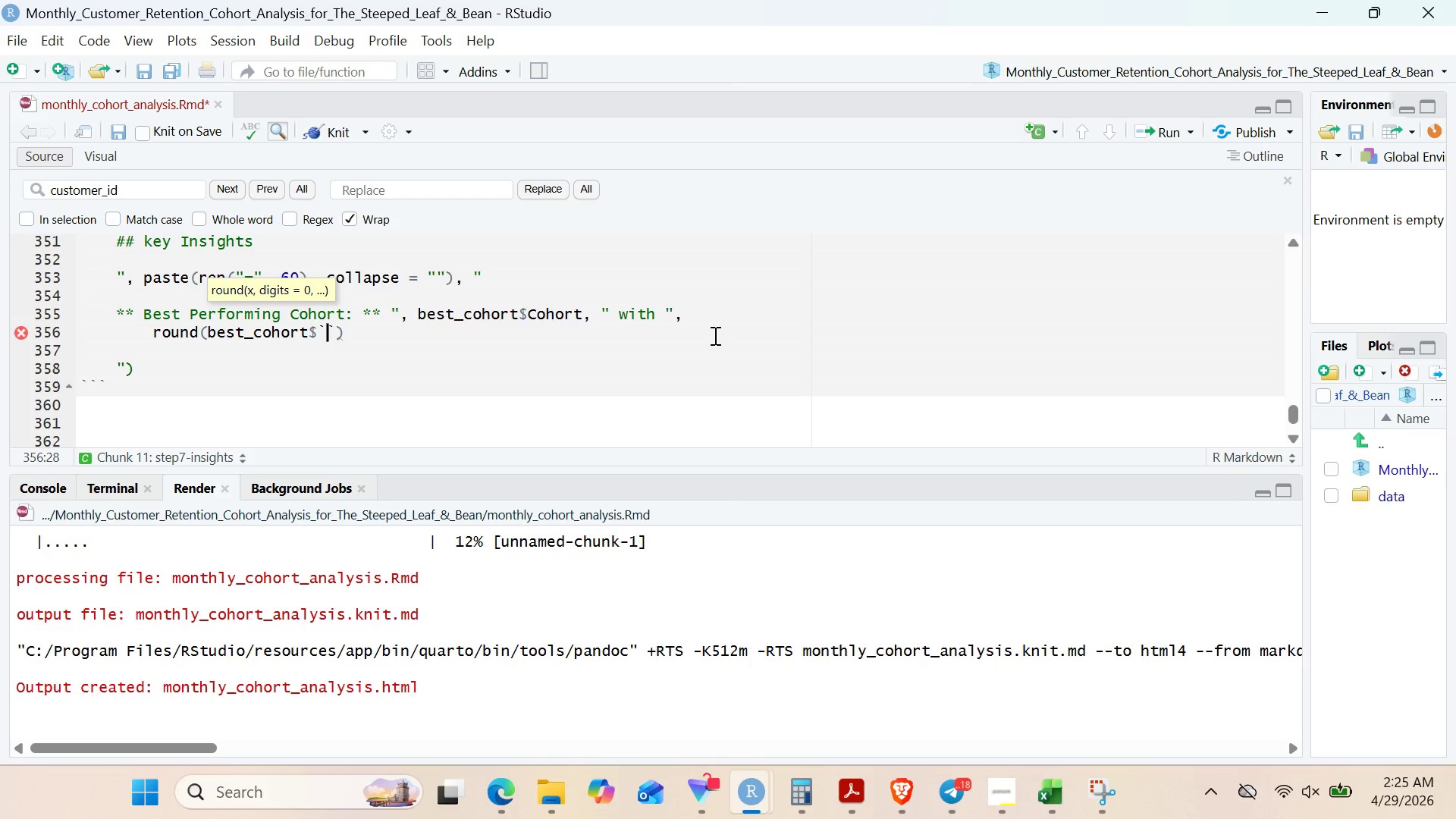 
type(Max Month )
 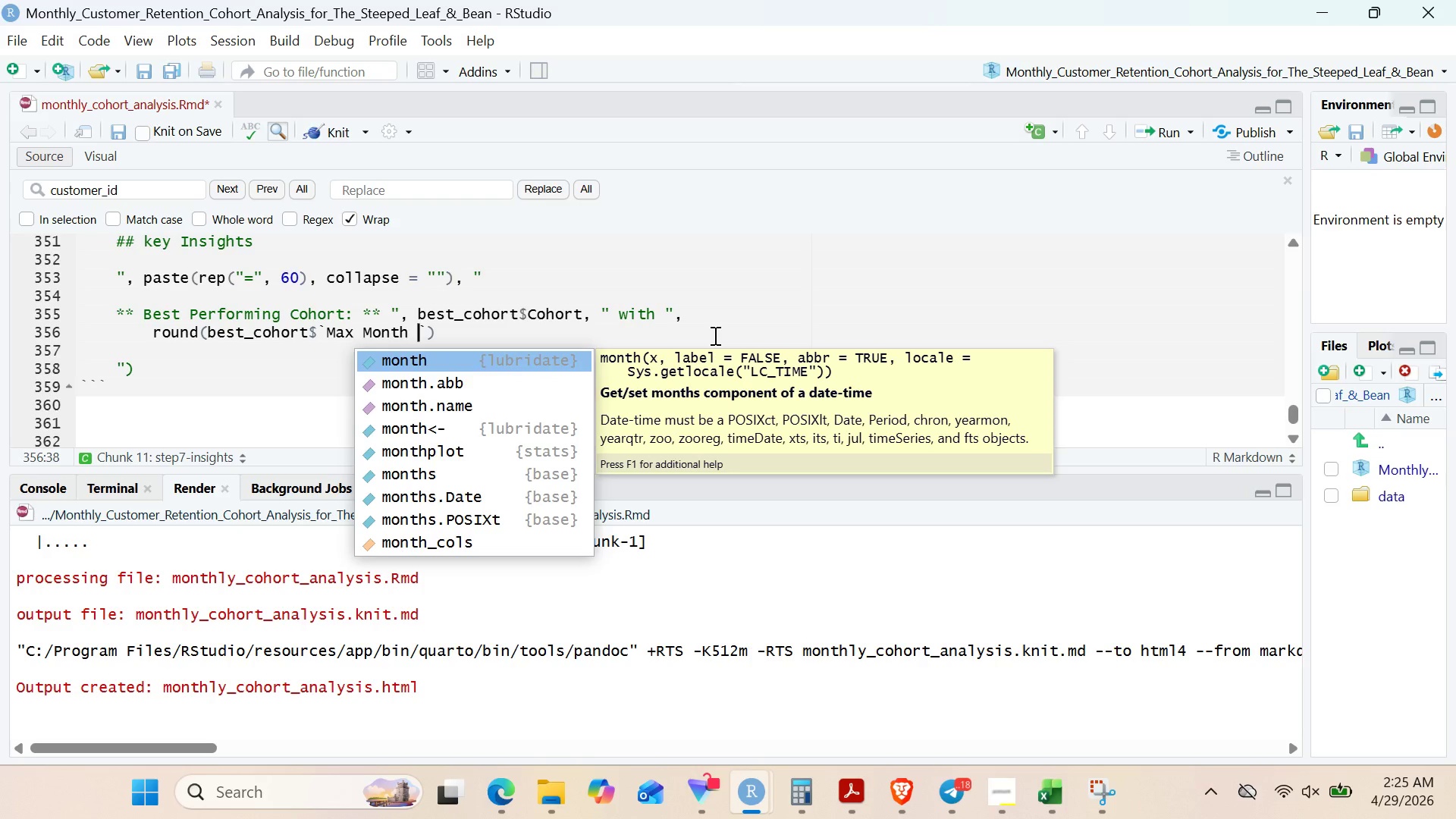 
wait(21.53)
 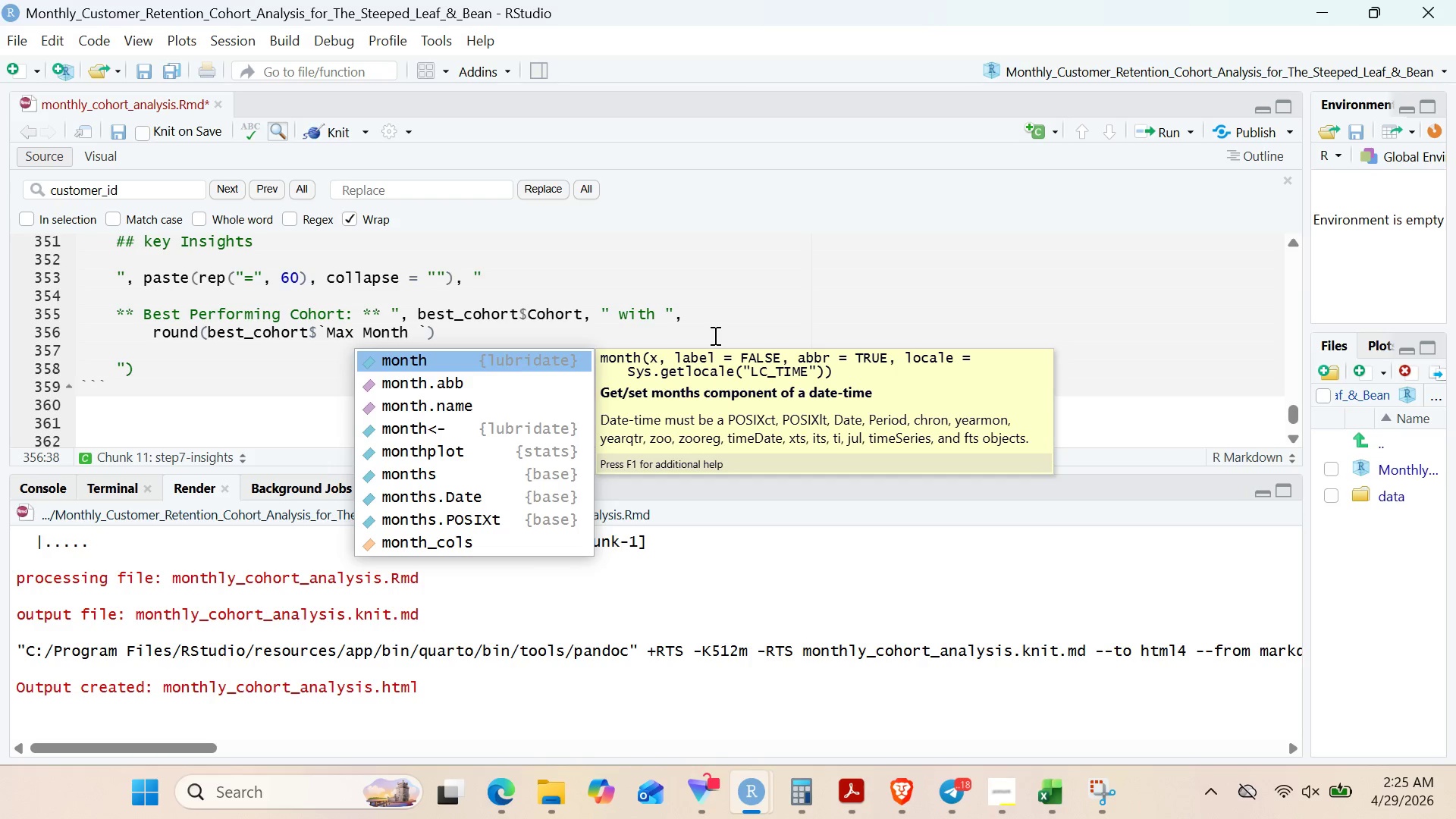 
type(Re)
 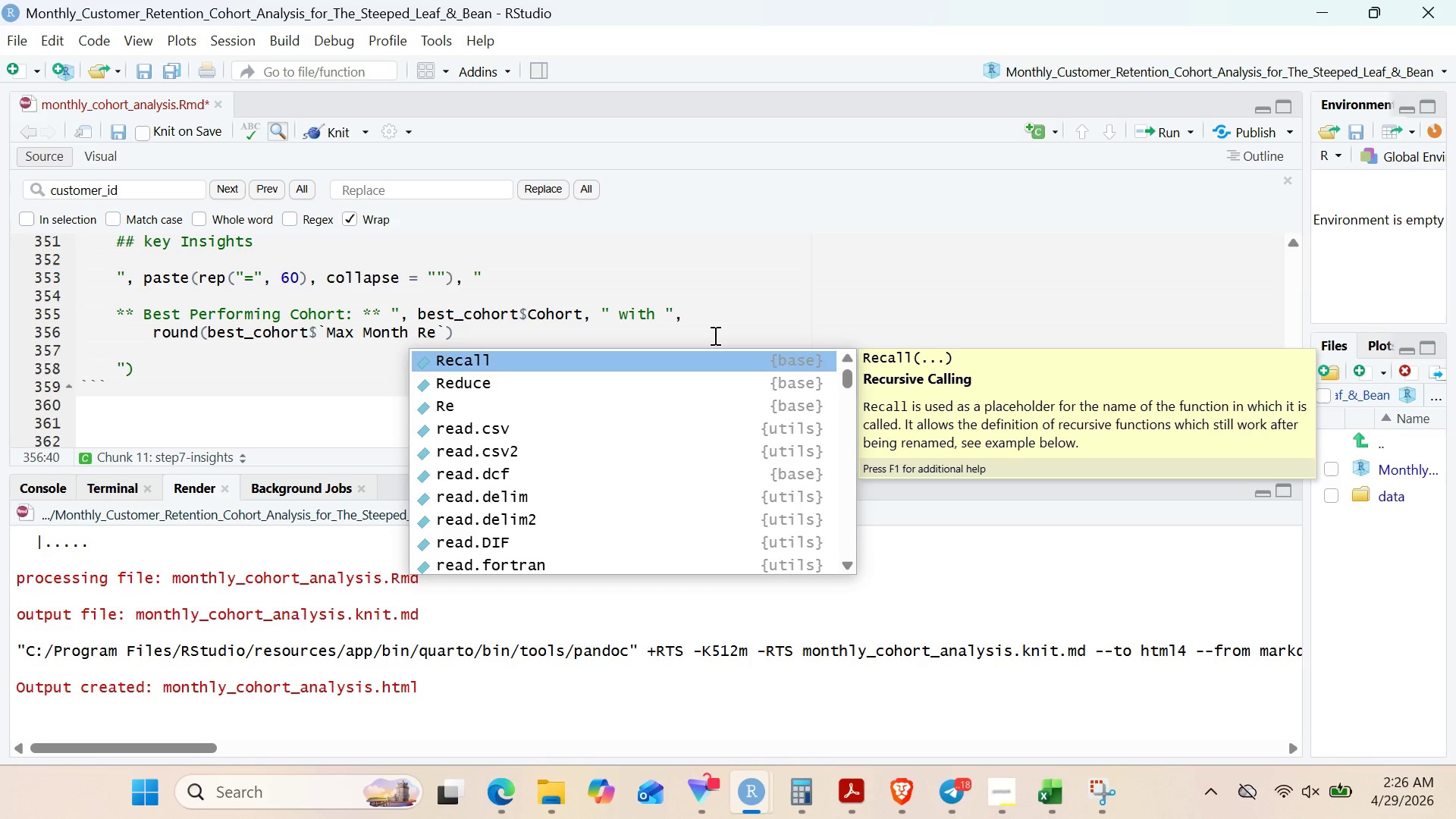 
wait(9.77)
 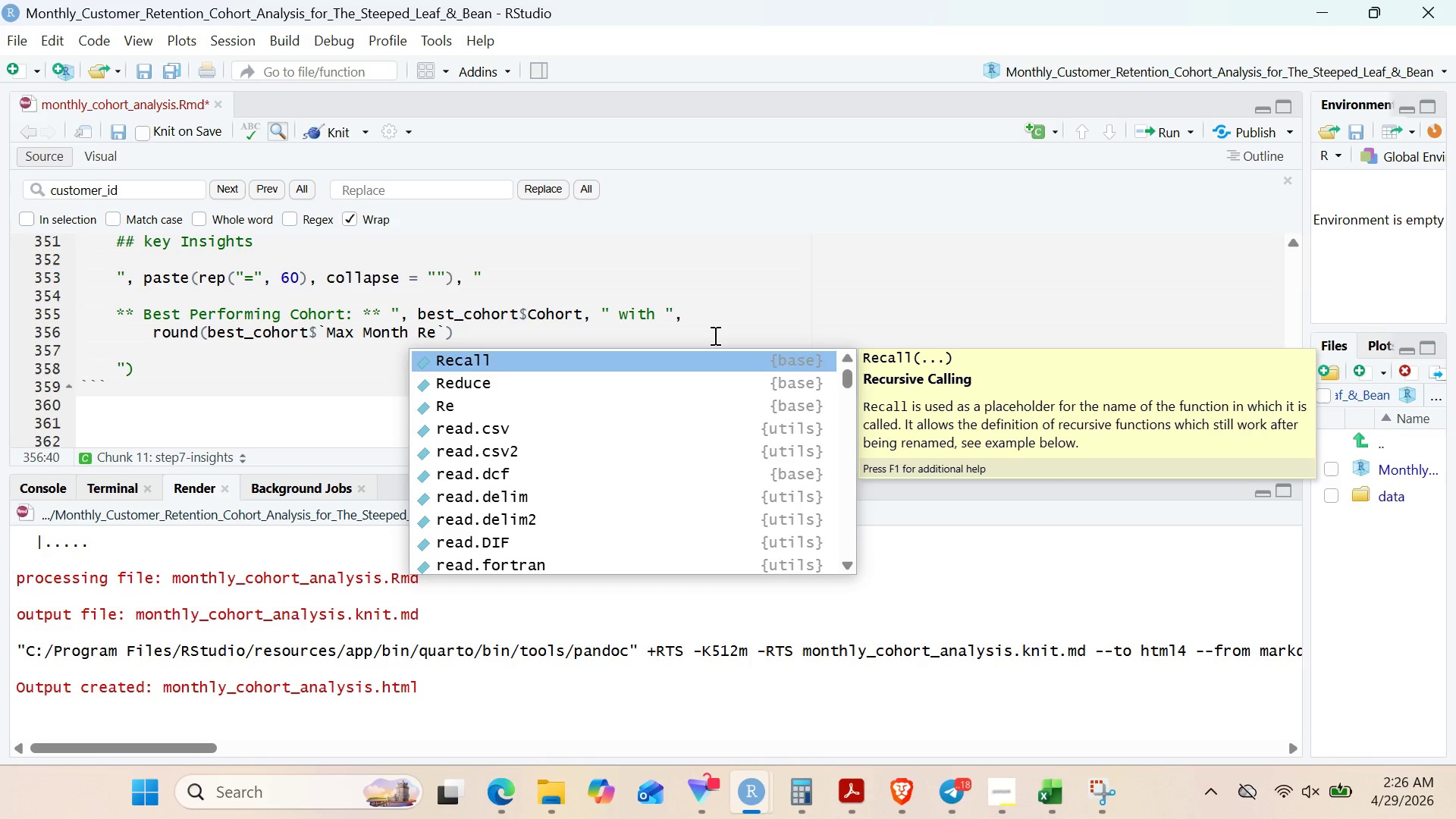 
type(tention)
 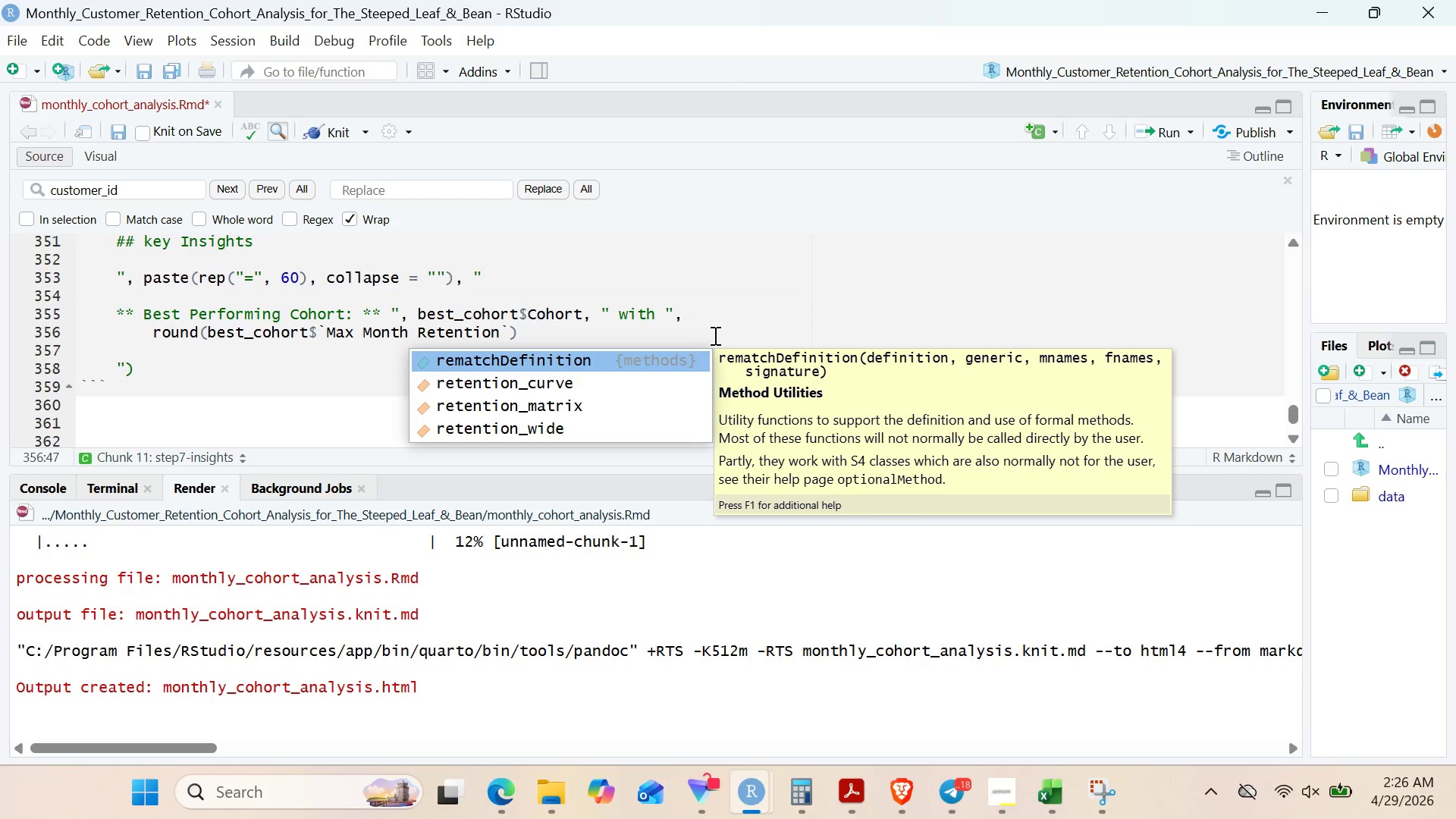 
key(ArrowRight)
 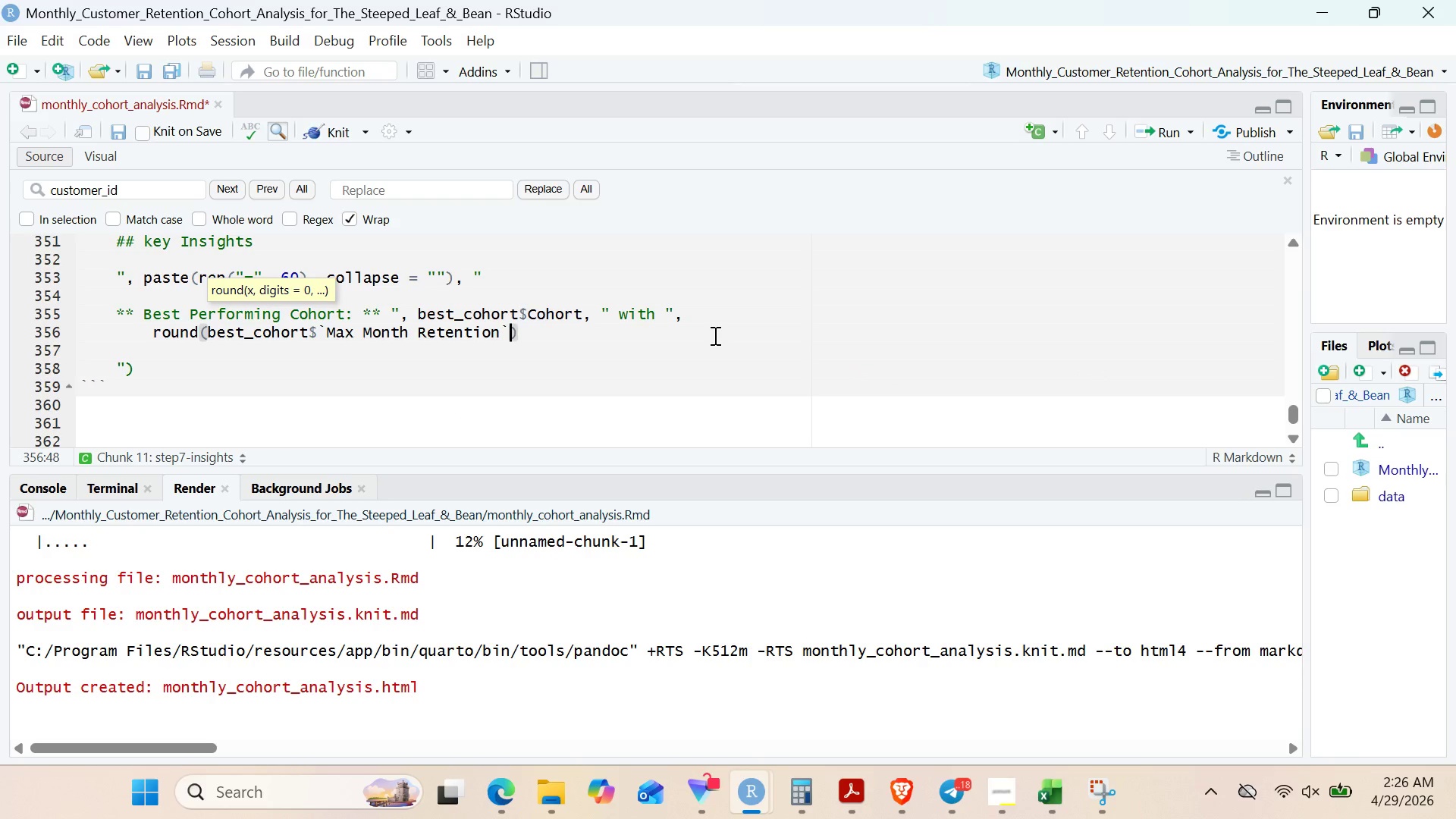 
key(Comma)
 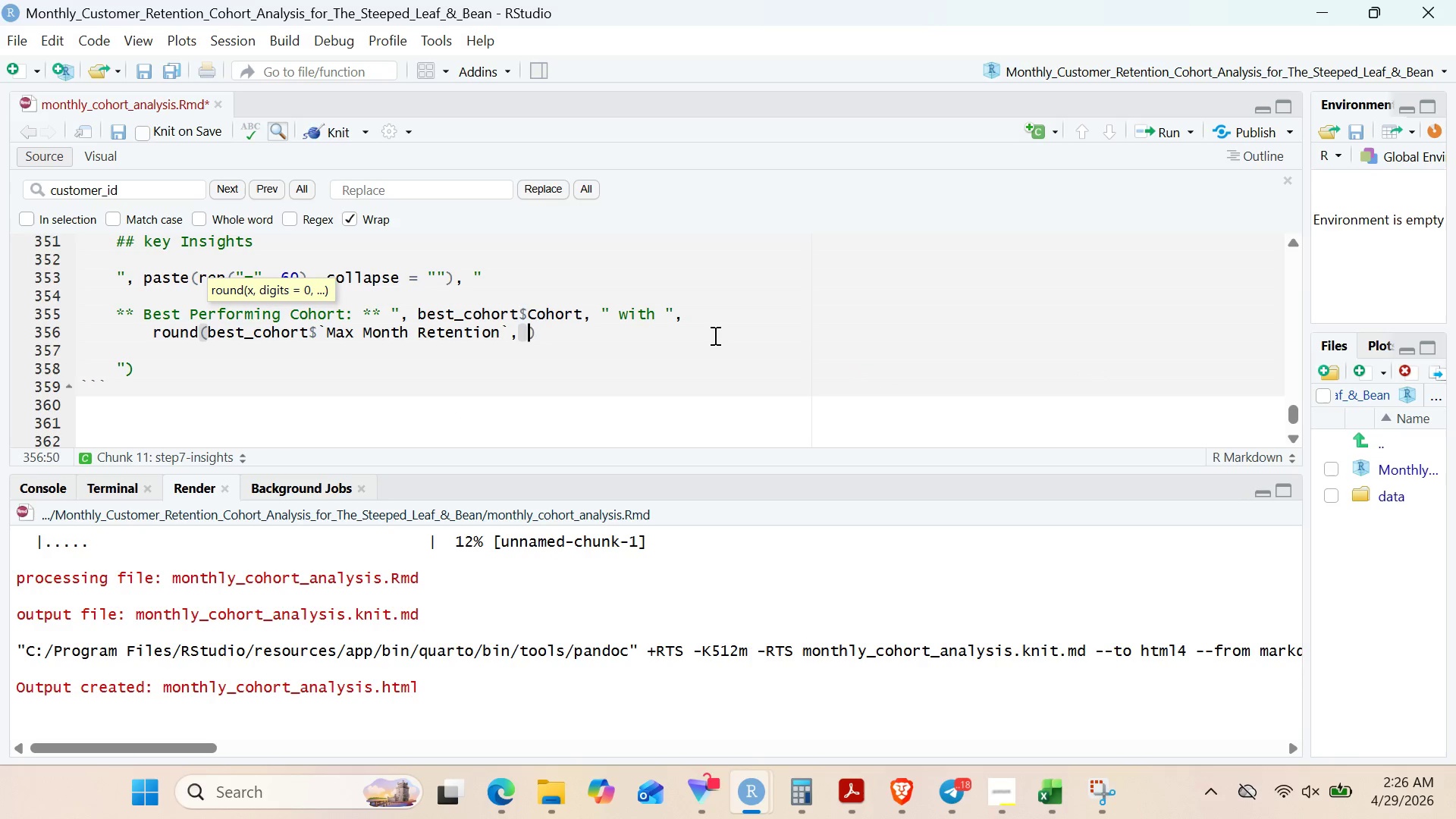 
key(Space)
 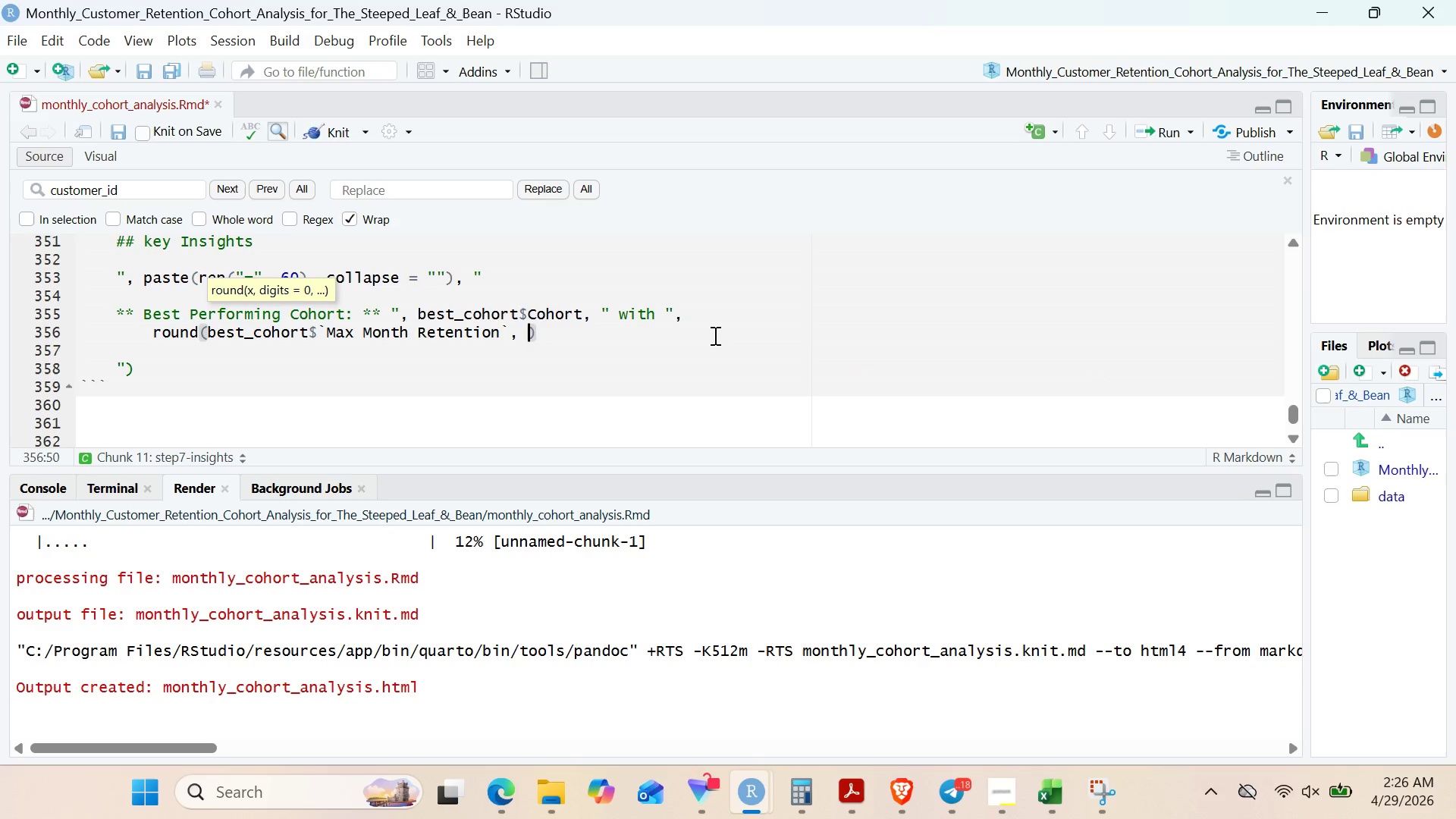 
key(1)
 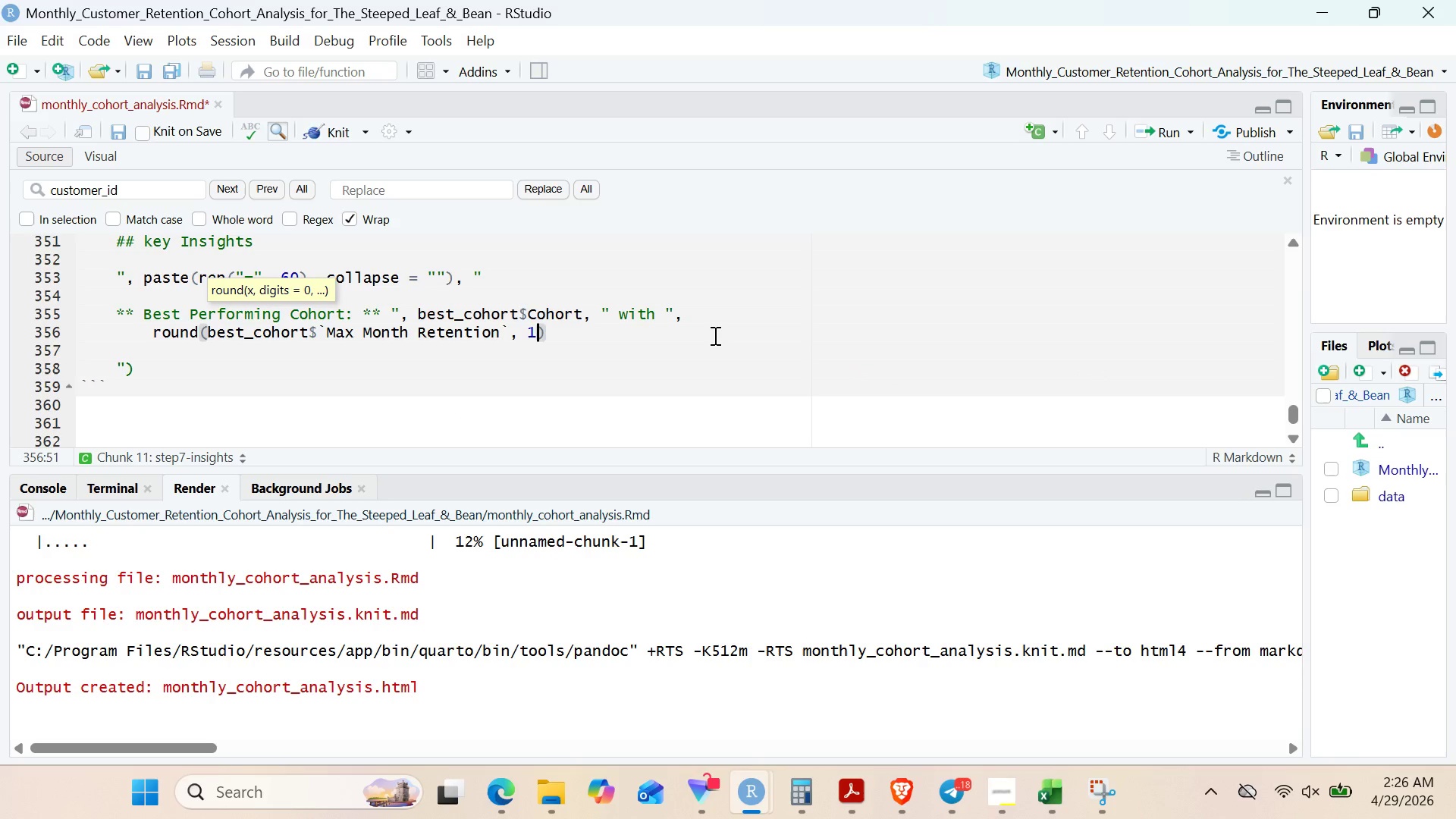 
key(ArrowRight)
 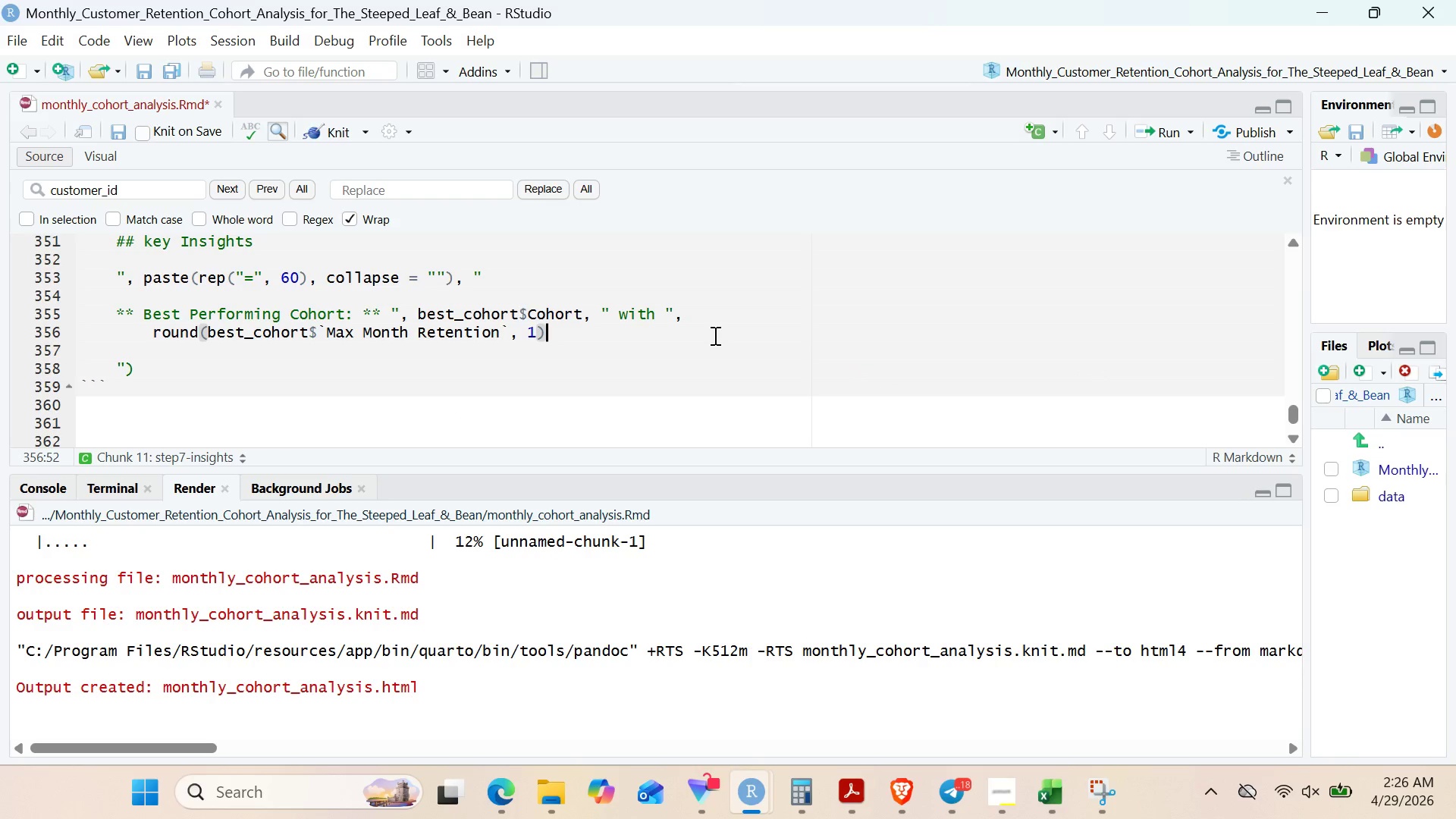 
type(, "% retention after )
 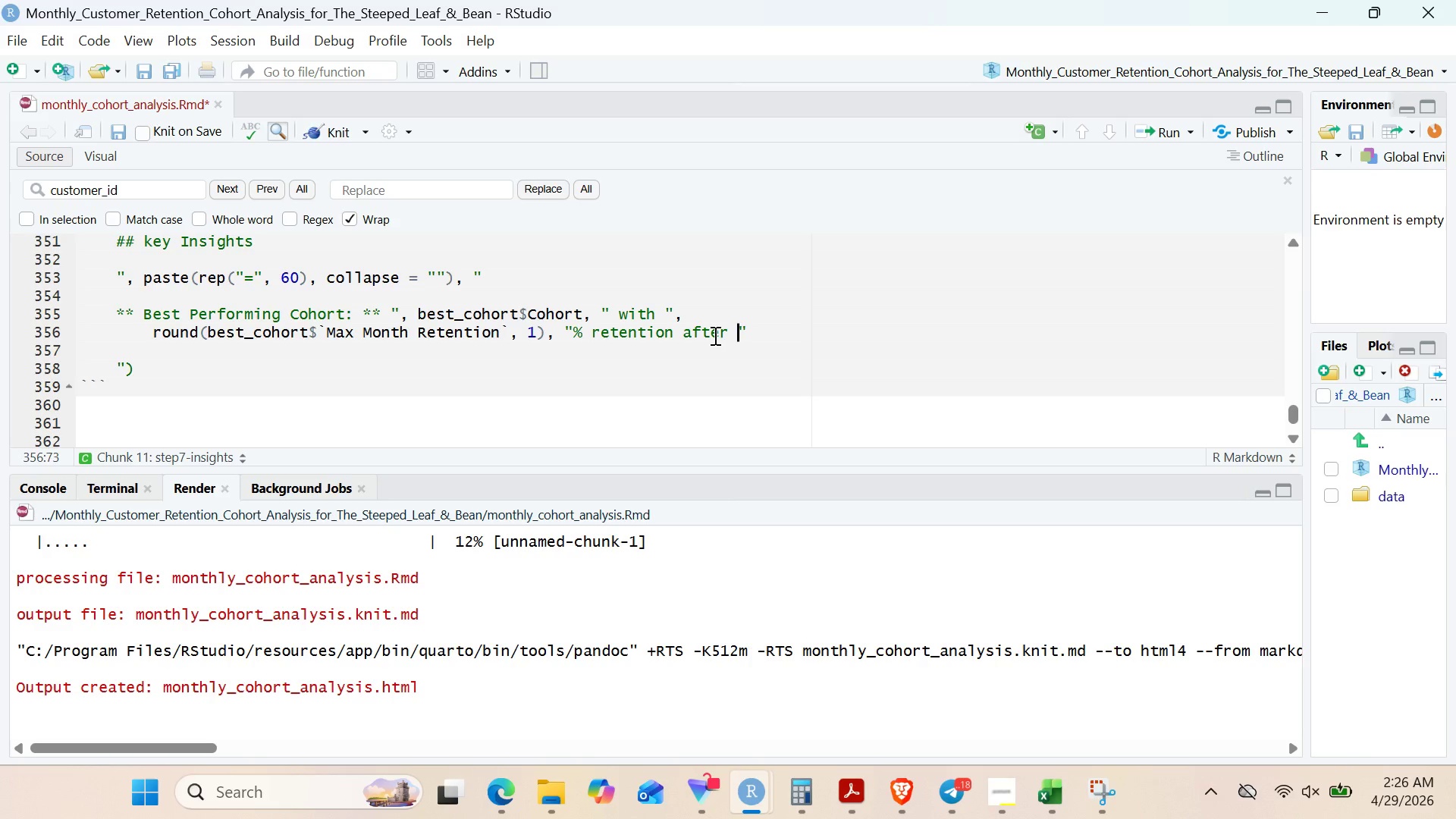 
key(ArrowRight)
 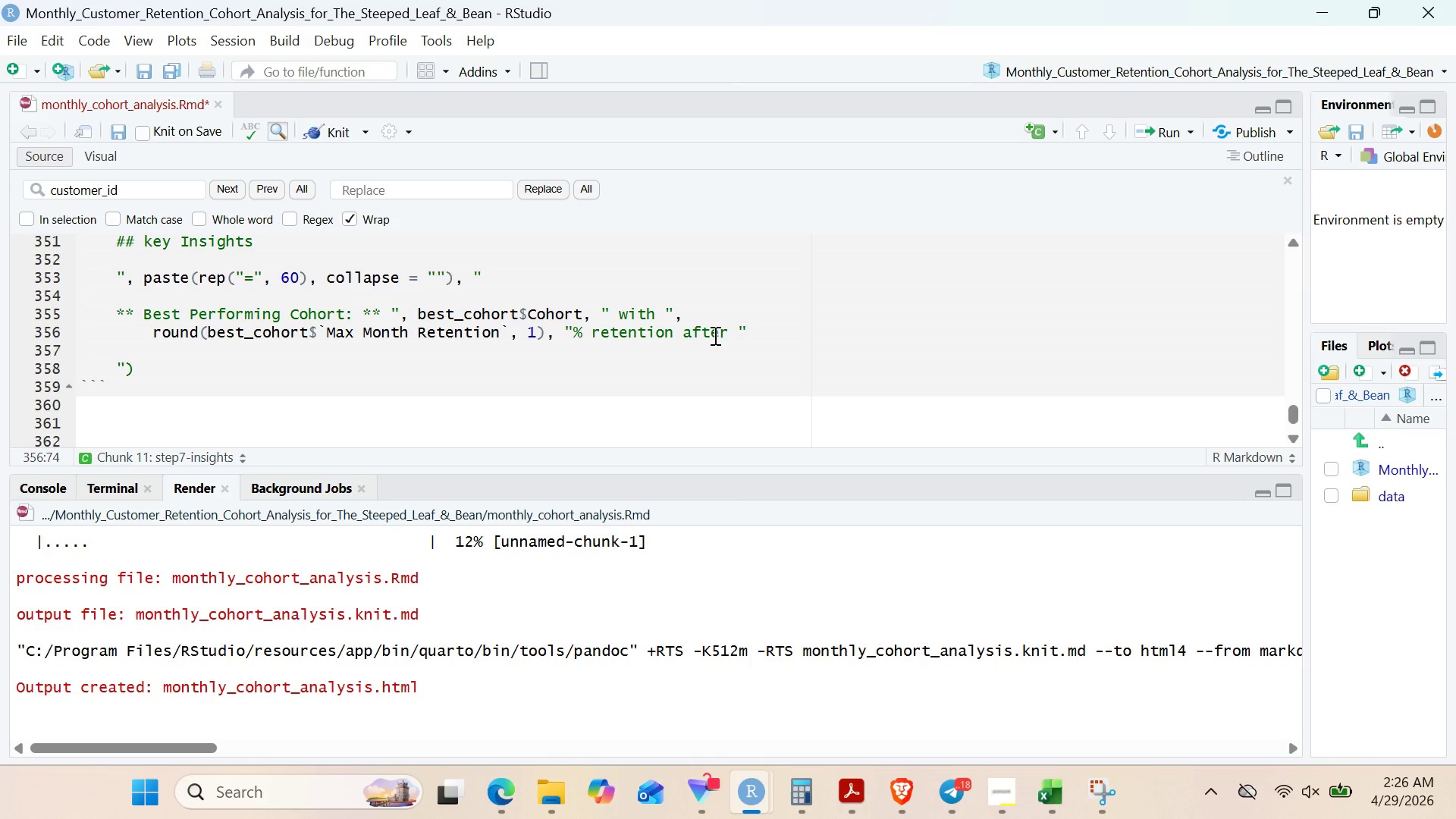 
type(, mw)
key(Backspace)
type(ax_month)
 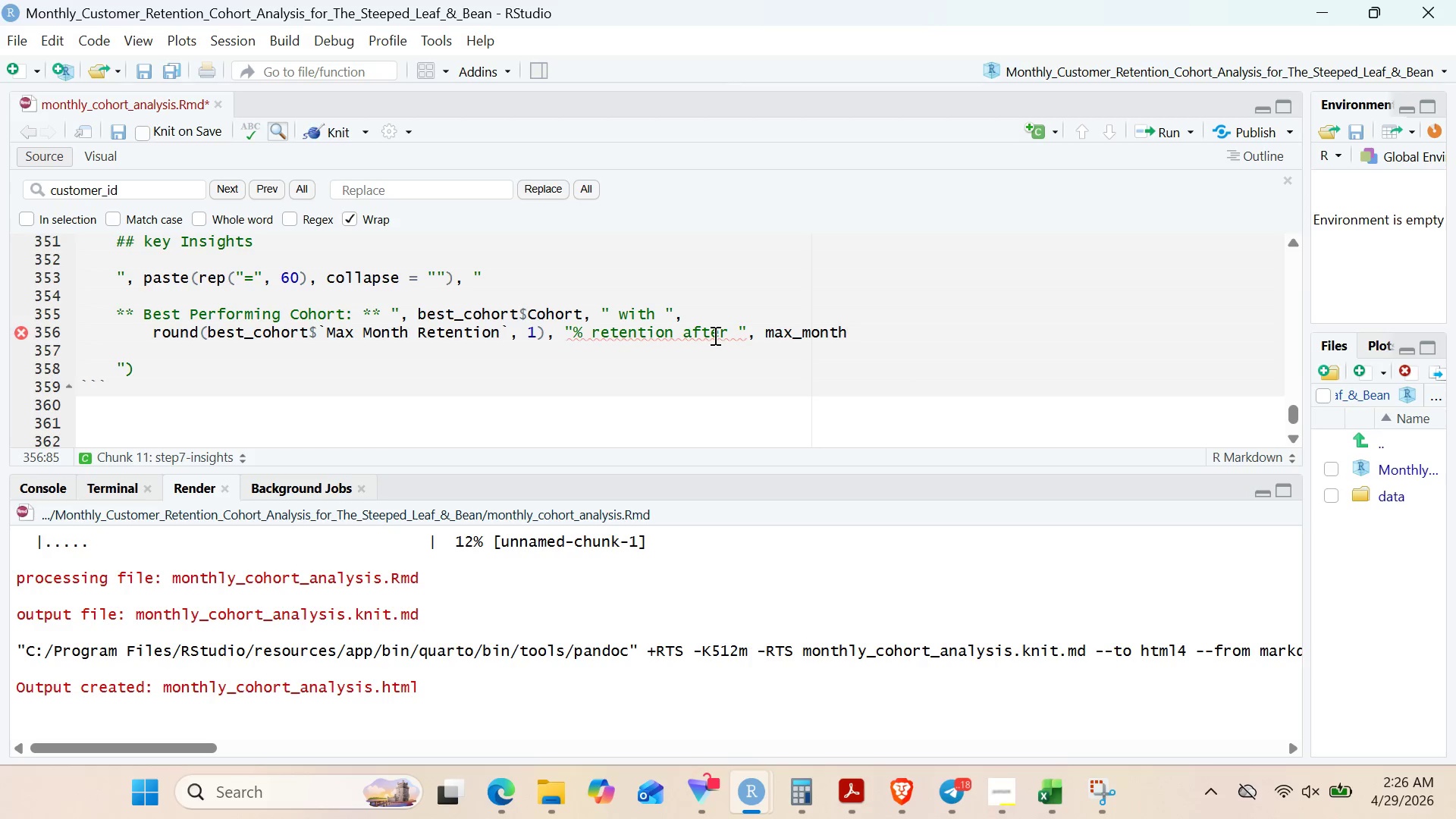 
wait(11.12)
 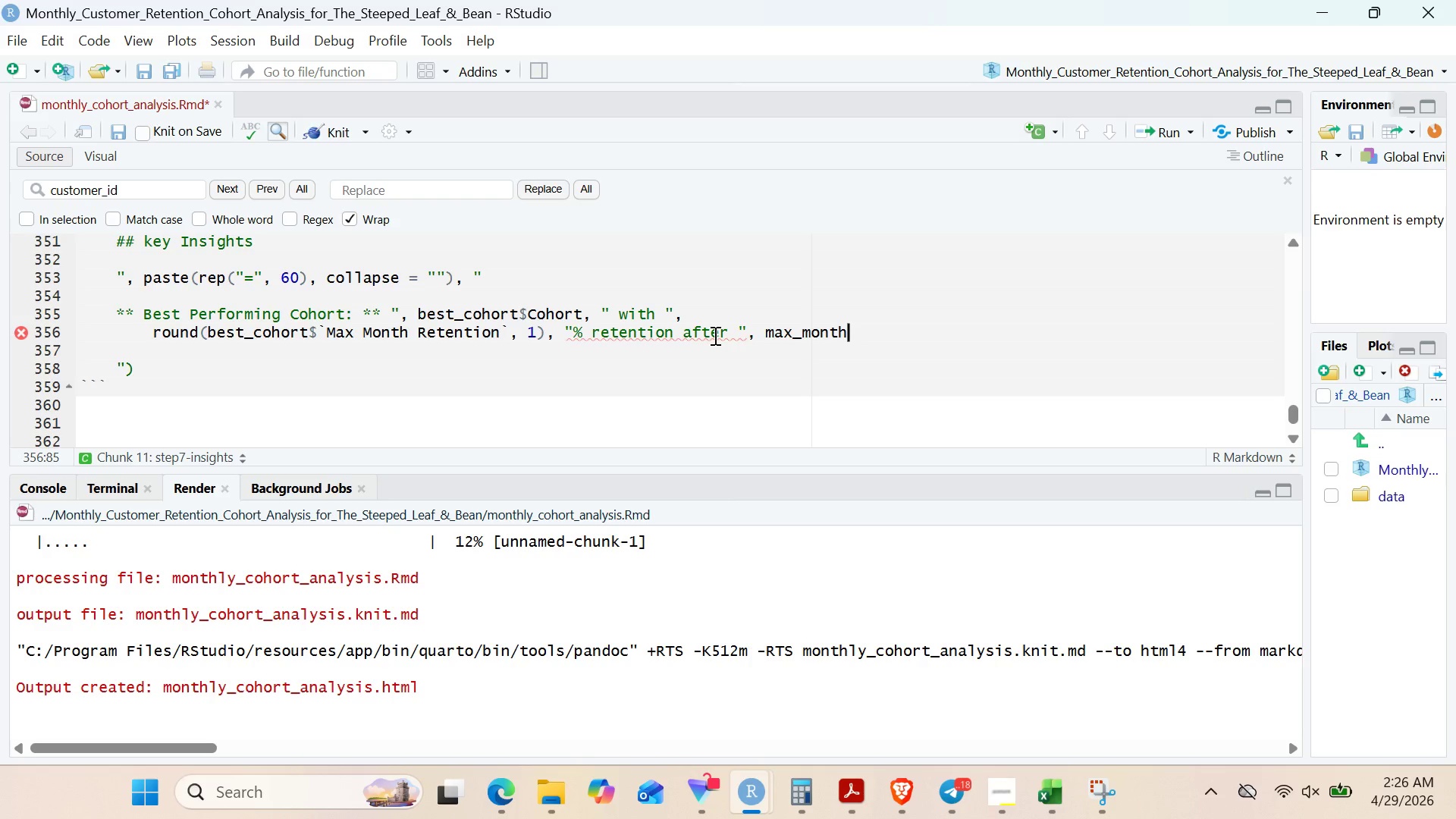 
type(, "[Delete]months)
 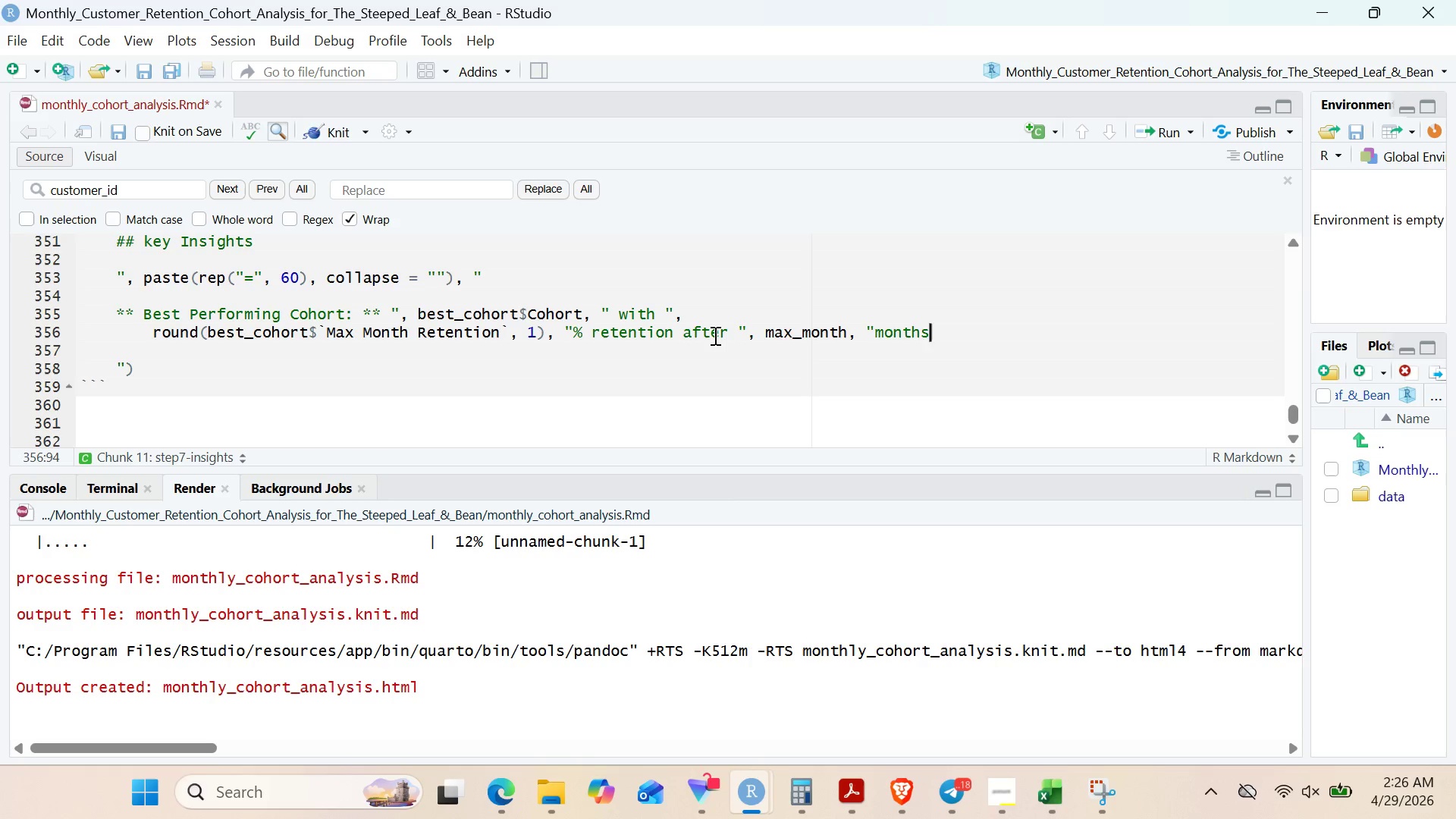 
wait(9.31)
 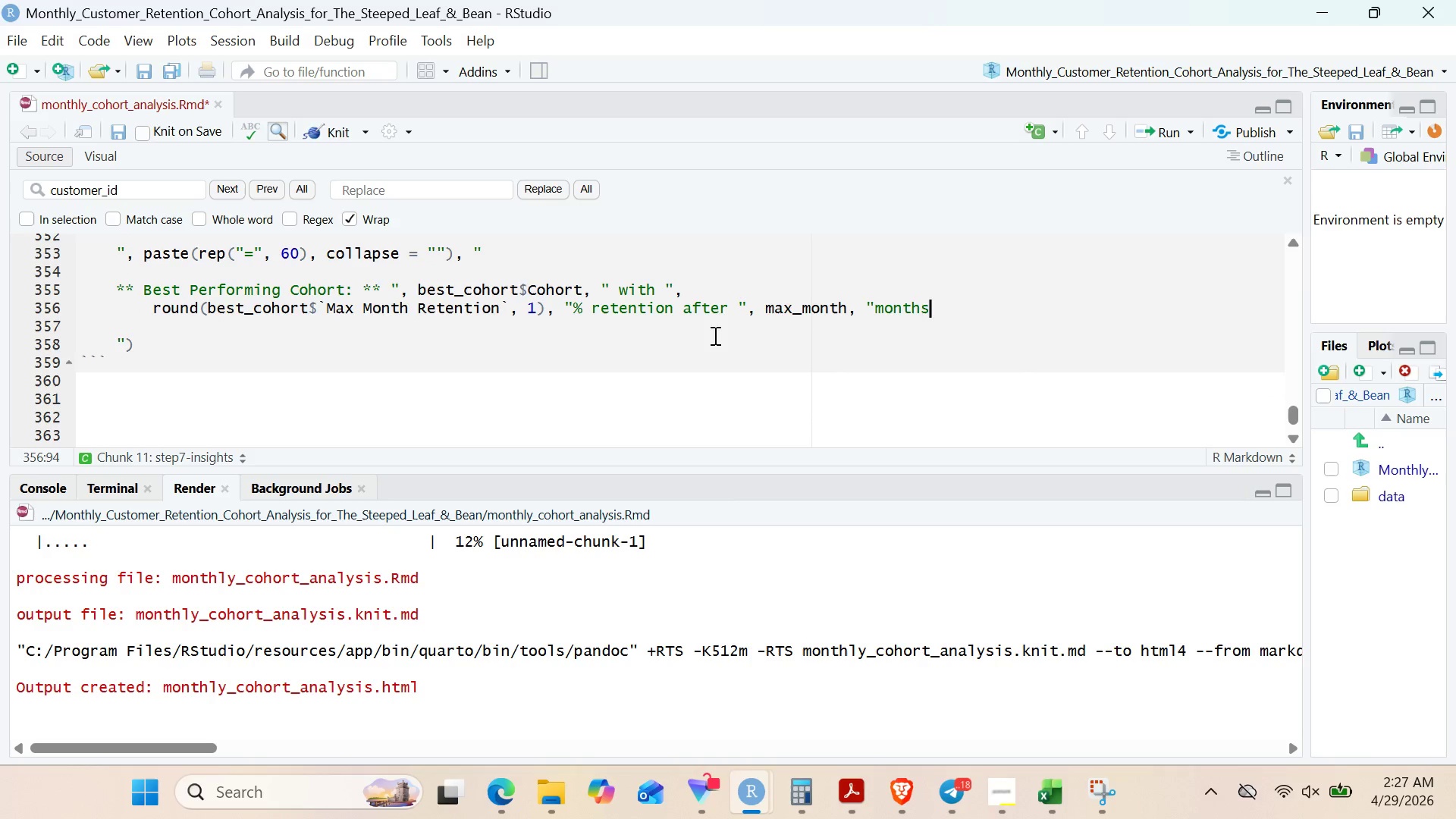 
left_click([991, 777])